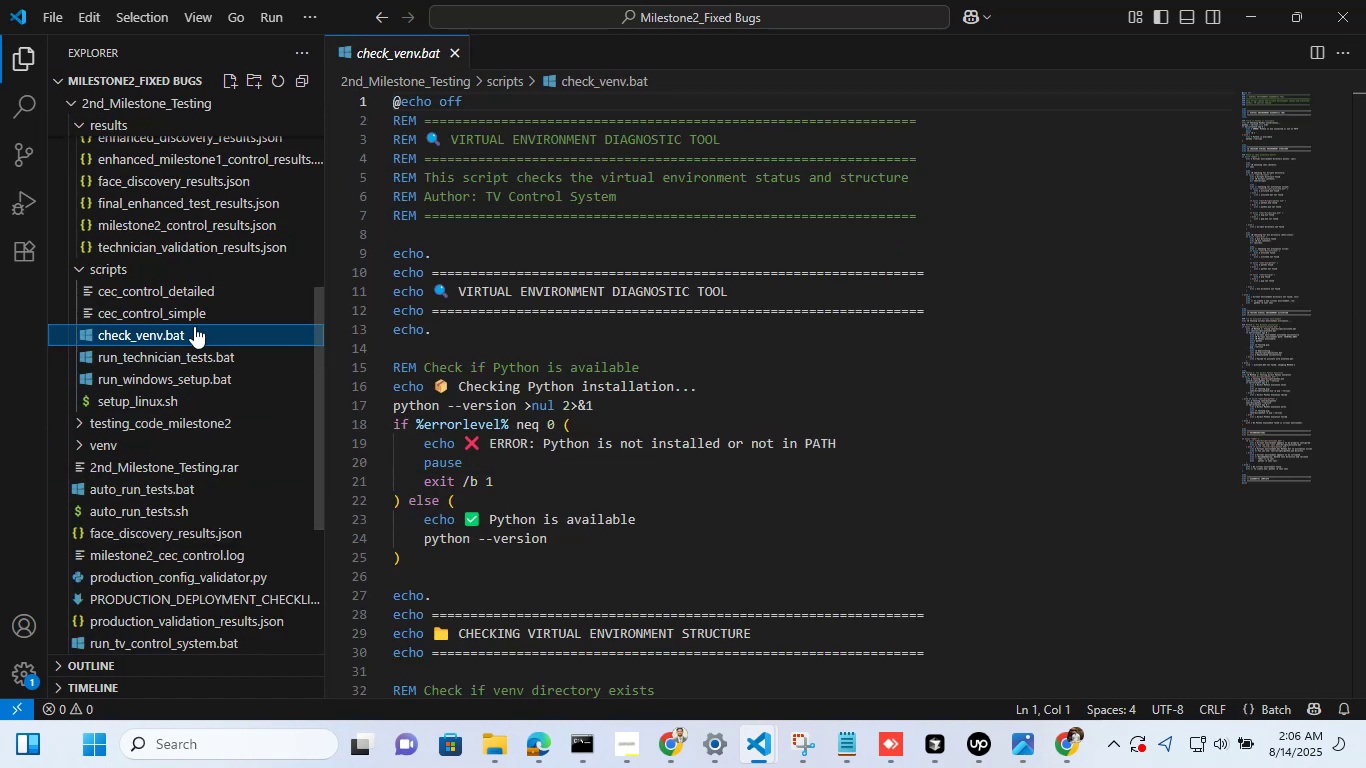 
left_click([198, 308])
 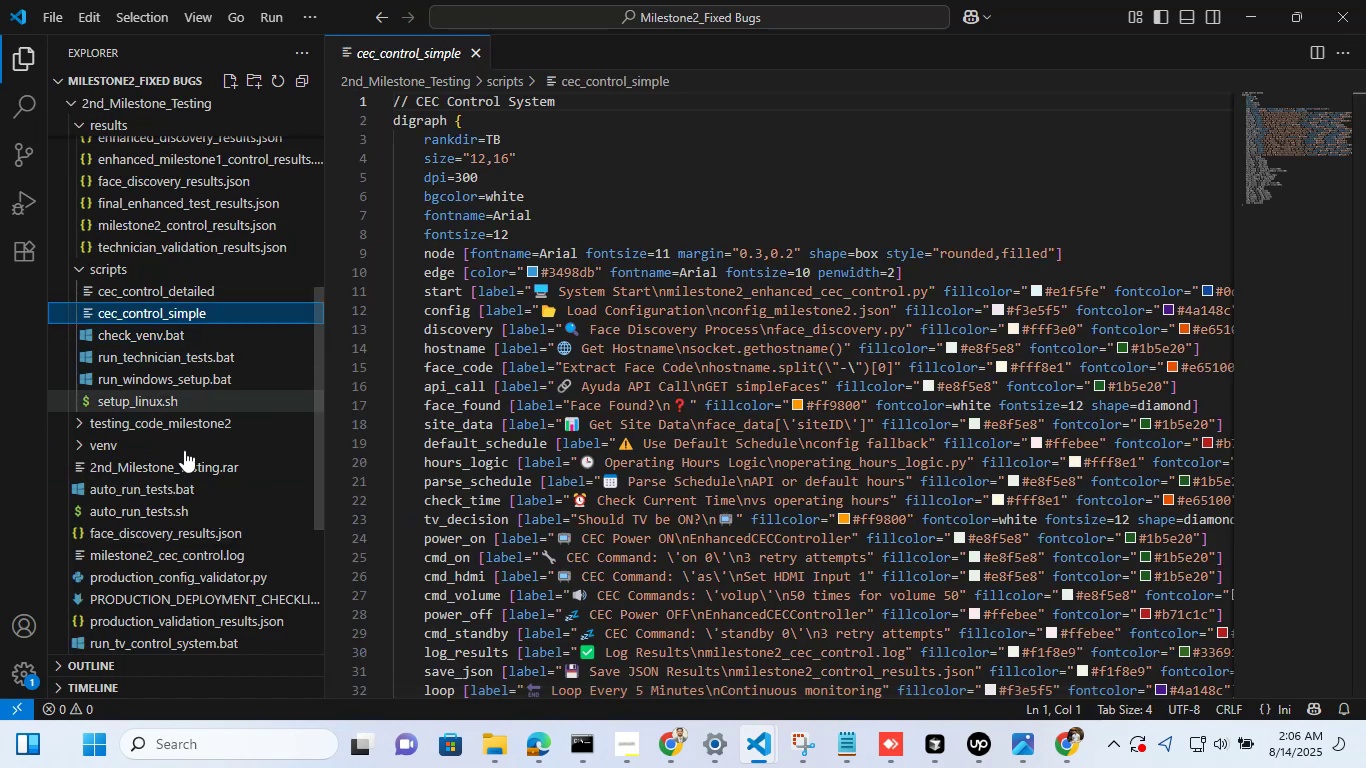 
wait(6.19)
 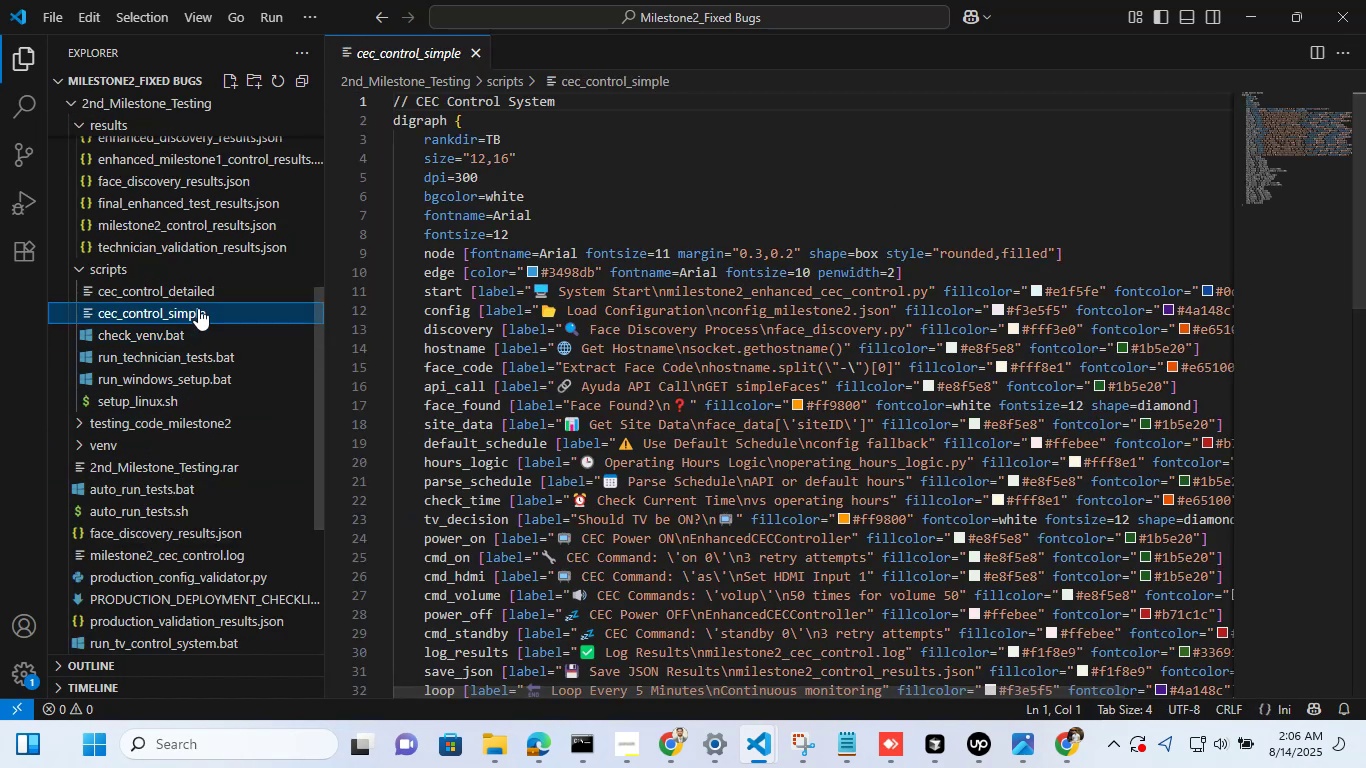 
left_click([123, 276])
 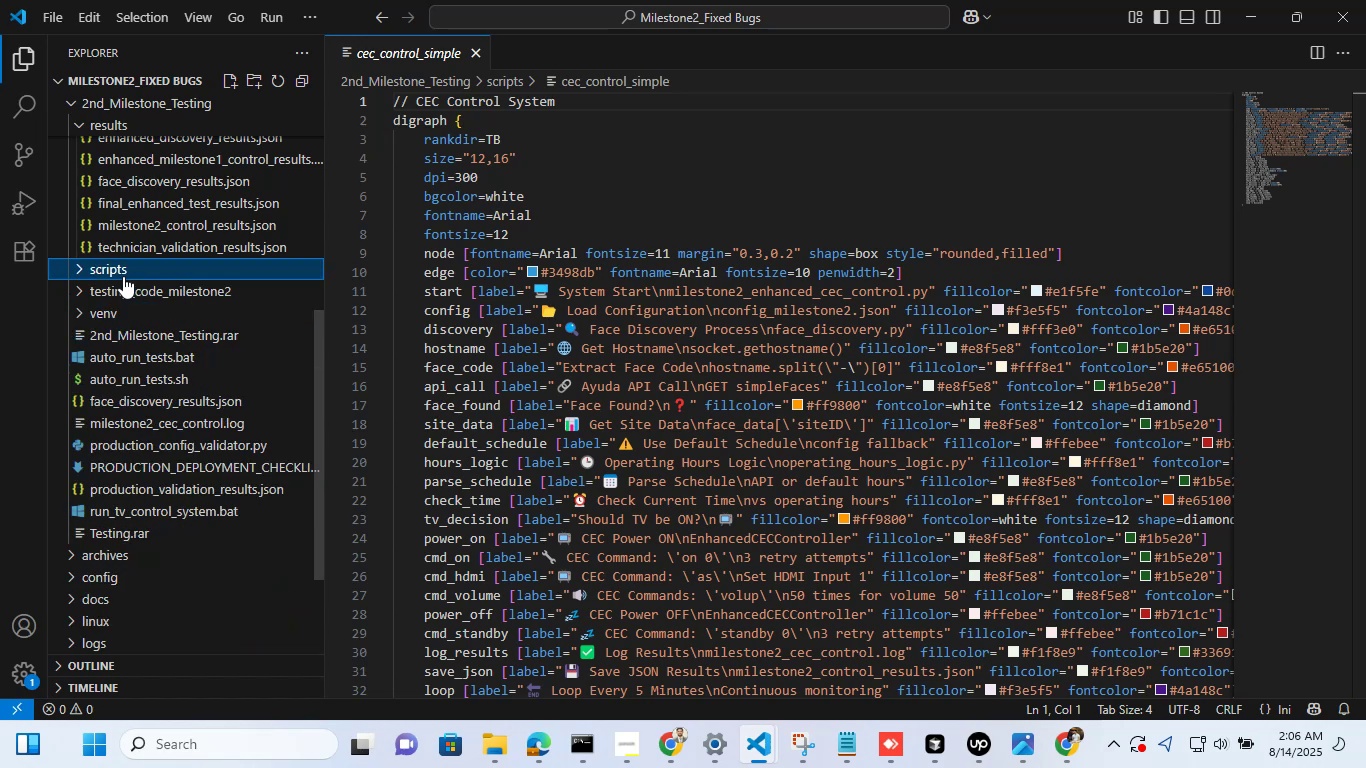 
wait(13.18)
 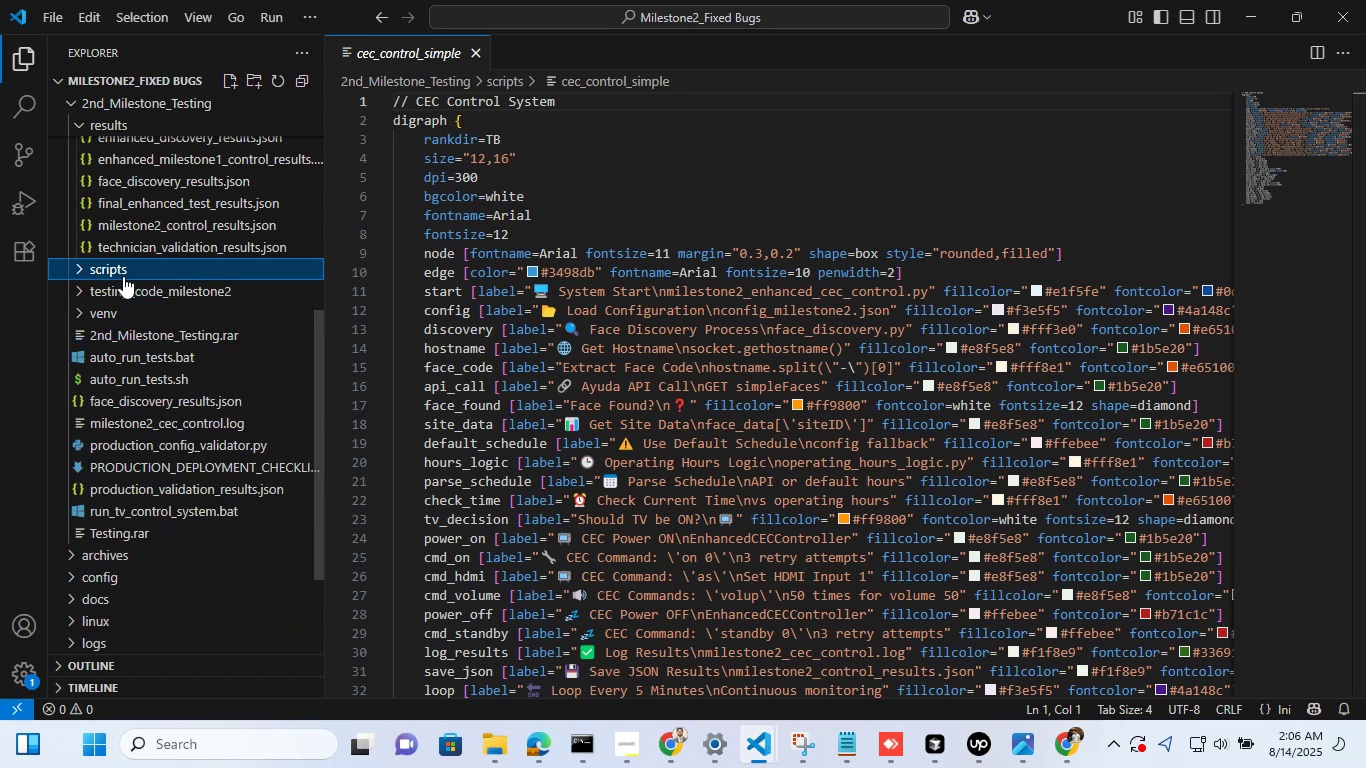 
left_click([123, 276])
 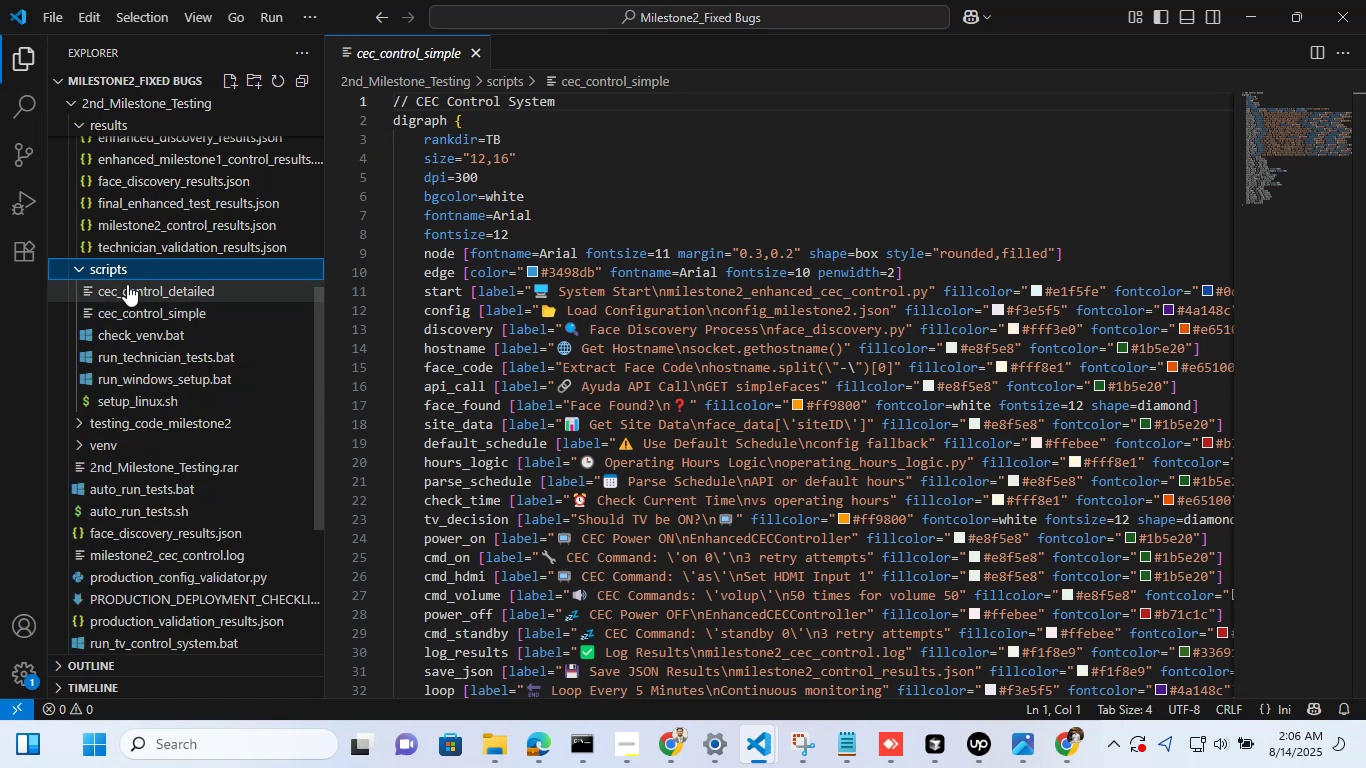 
left_click([134, 268])
 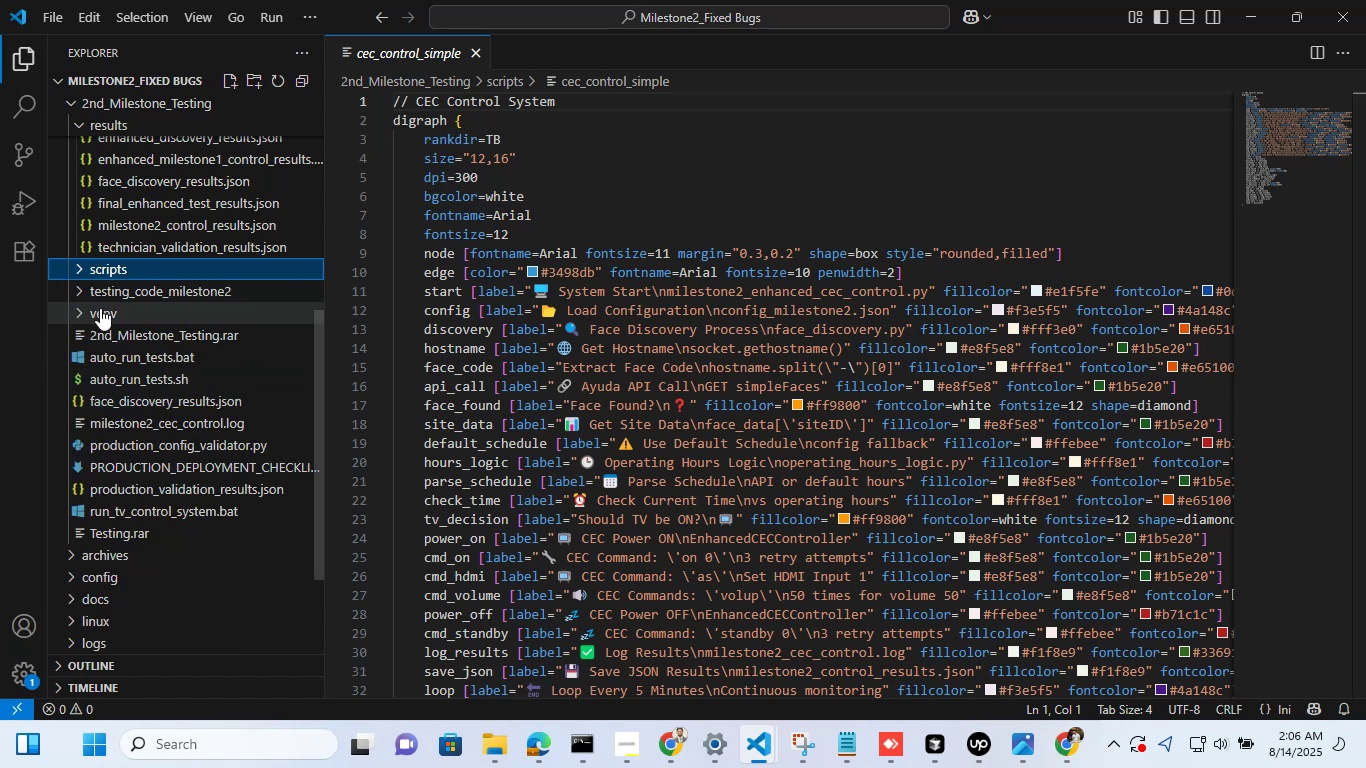 
left_click([100, 308])
 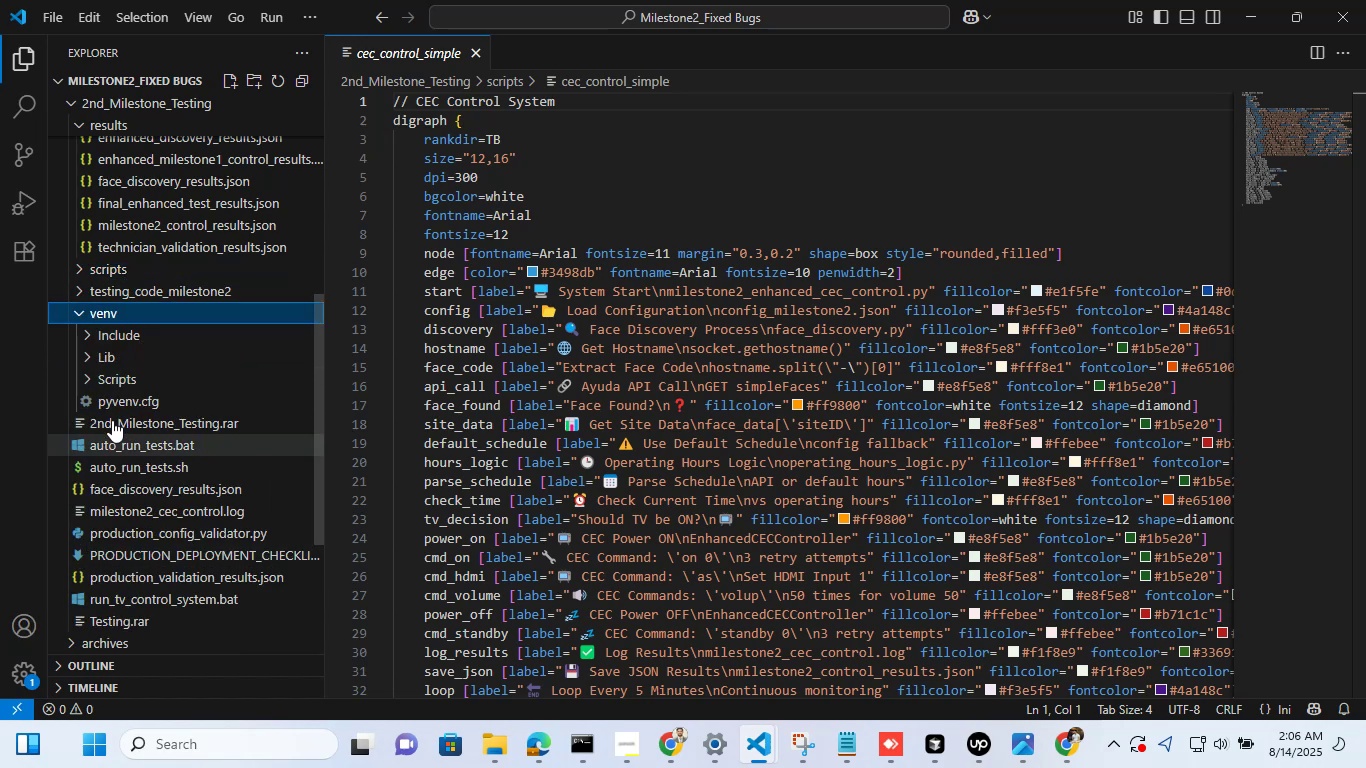 
left_click([110, 318])
 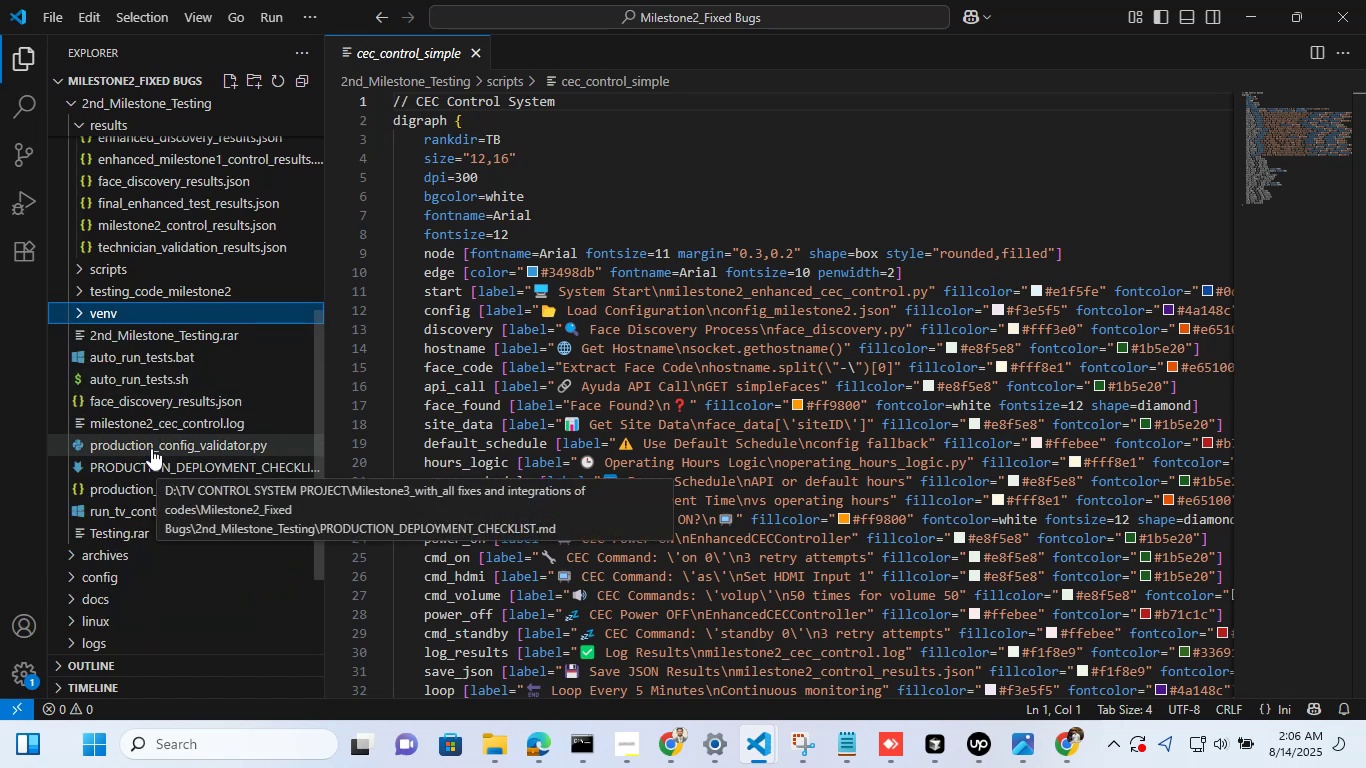 
left_click([147, 475])
 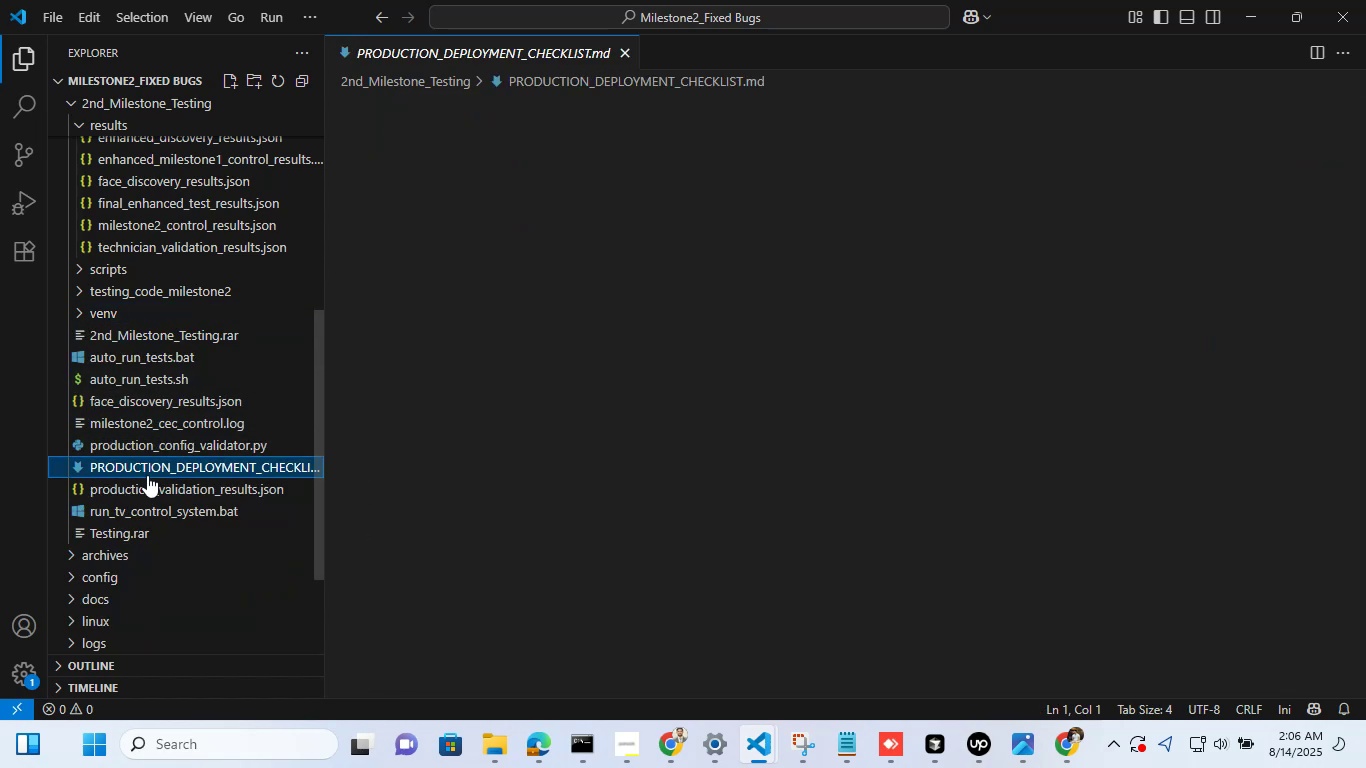 
right_click([147, 475])
 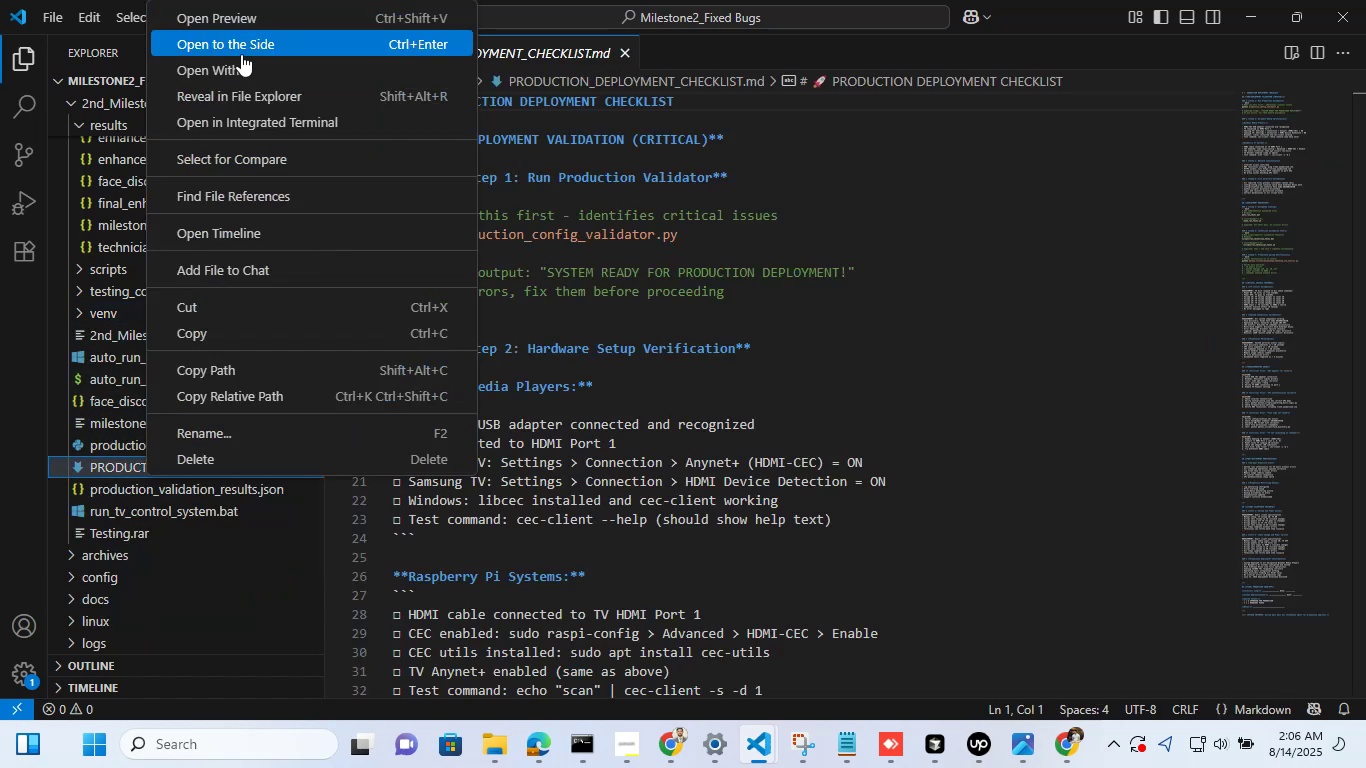 
left_click([242, 64])
 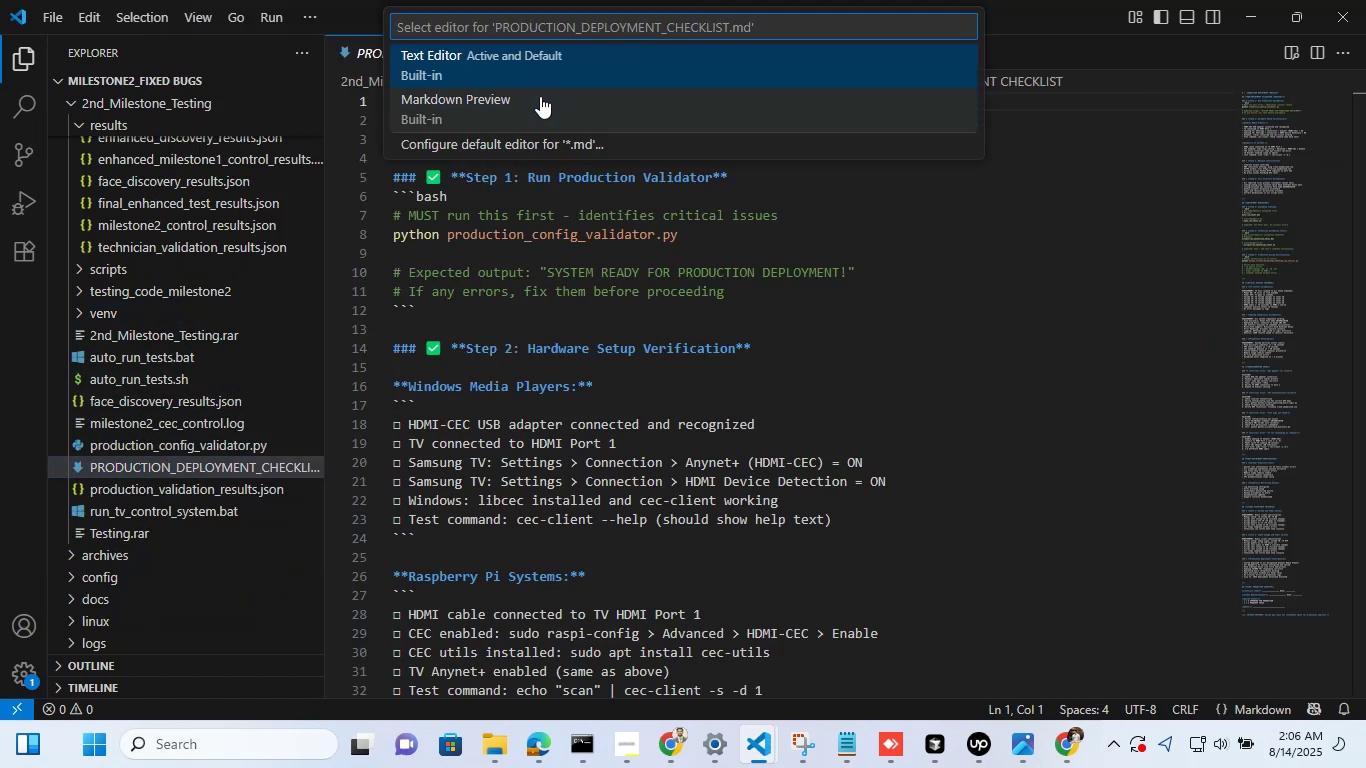 
left_click([540, 96])
 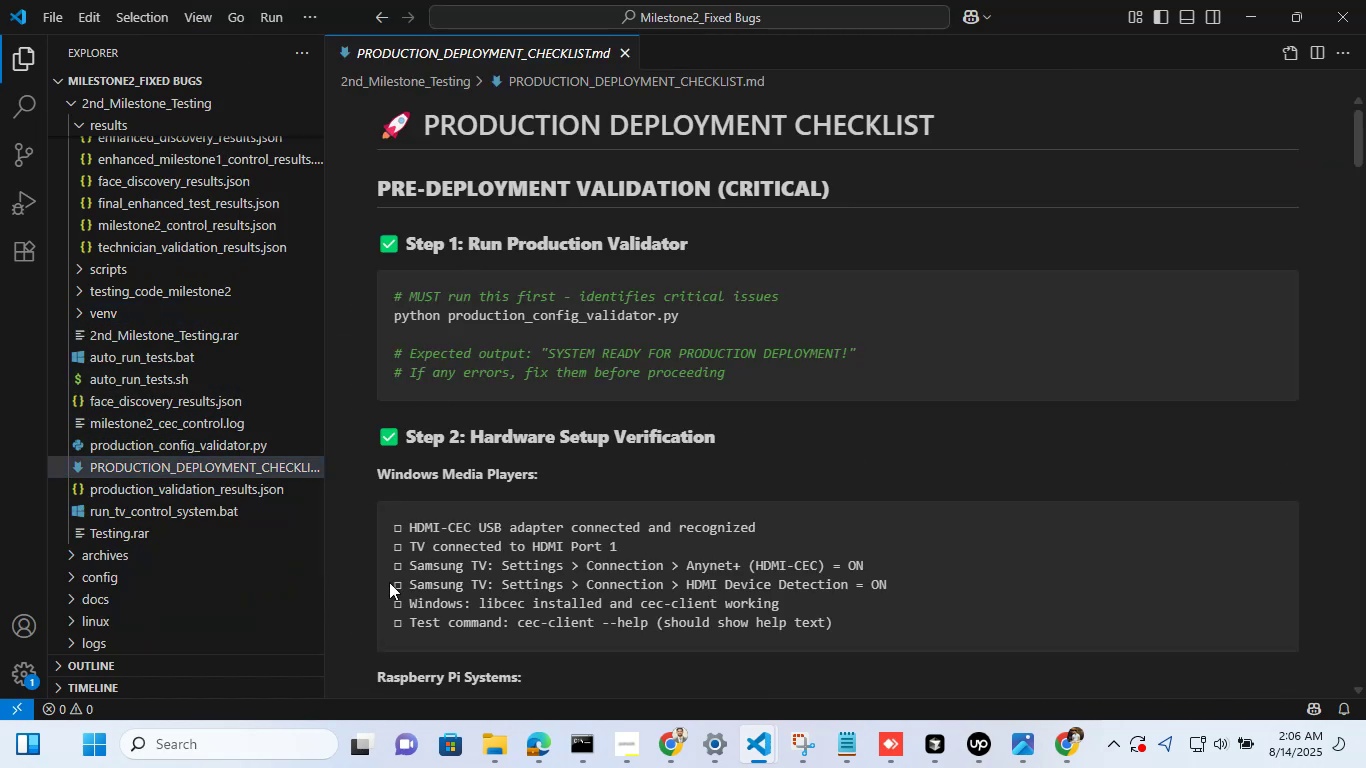 
scroll: coordinate [603, 474], scroll_direction: down, amount: 3.0
 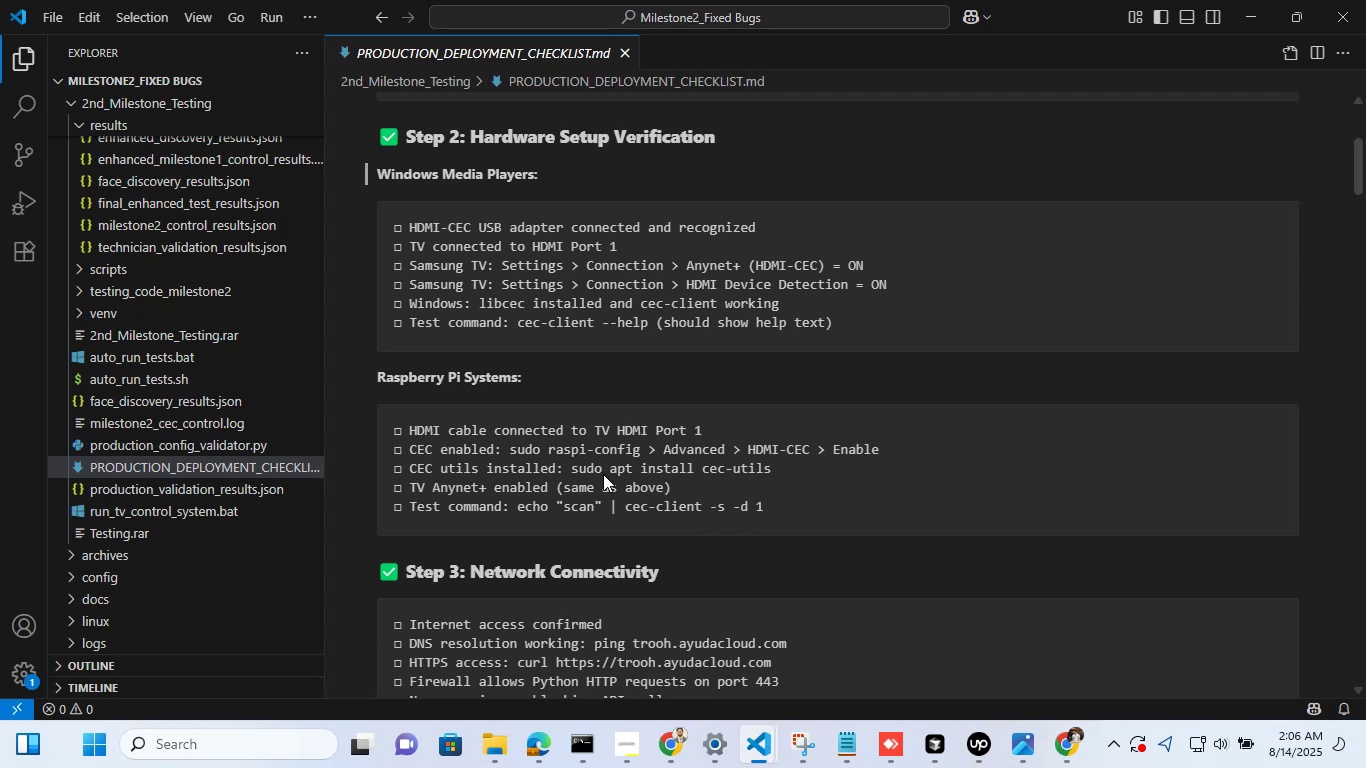 
wait(9.83)
 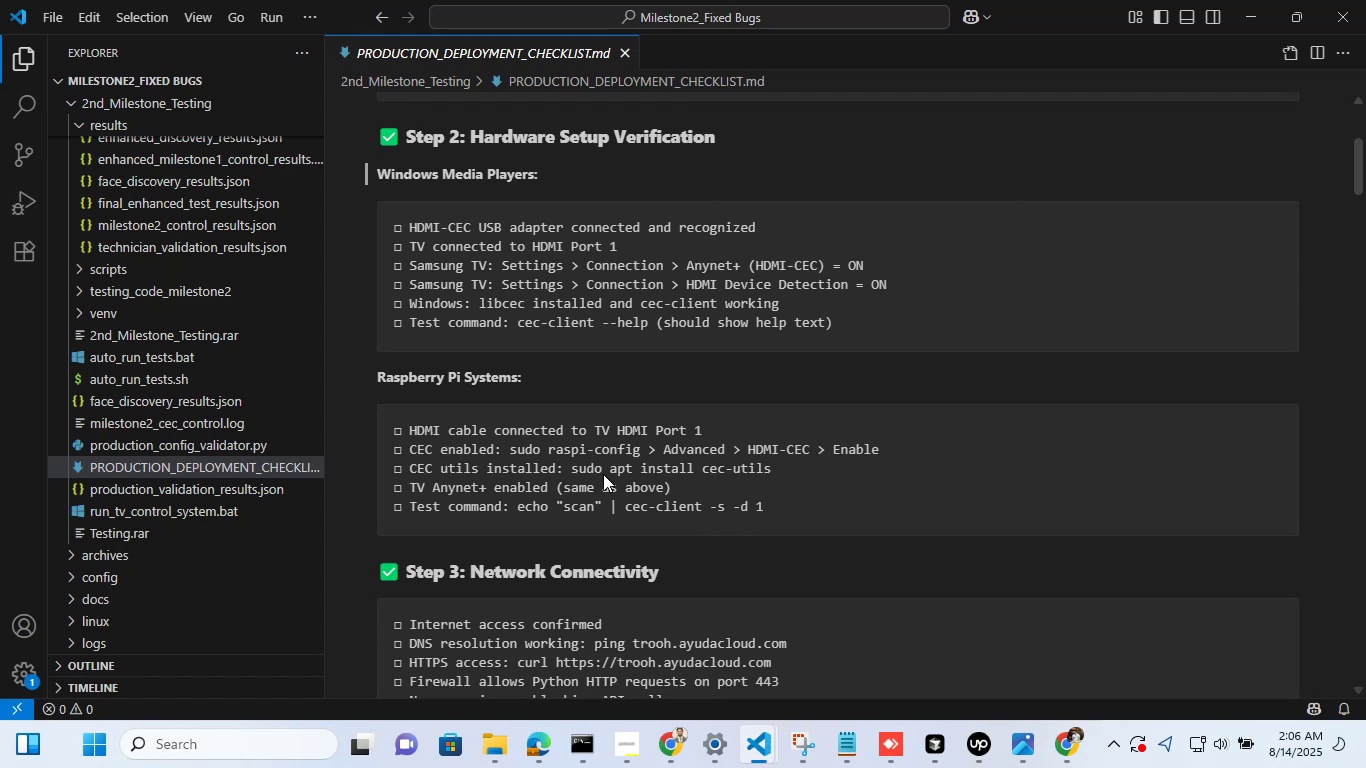 
scroll: coordinate [648, 392], scroll_direction: down, amount: 12.0
 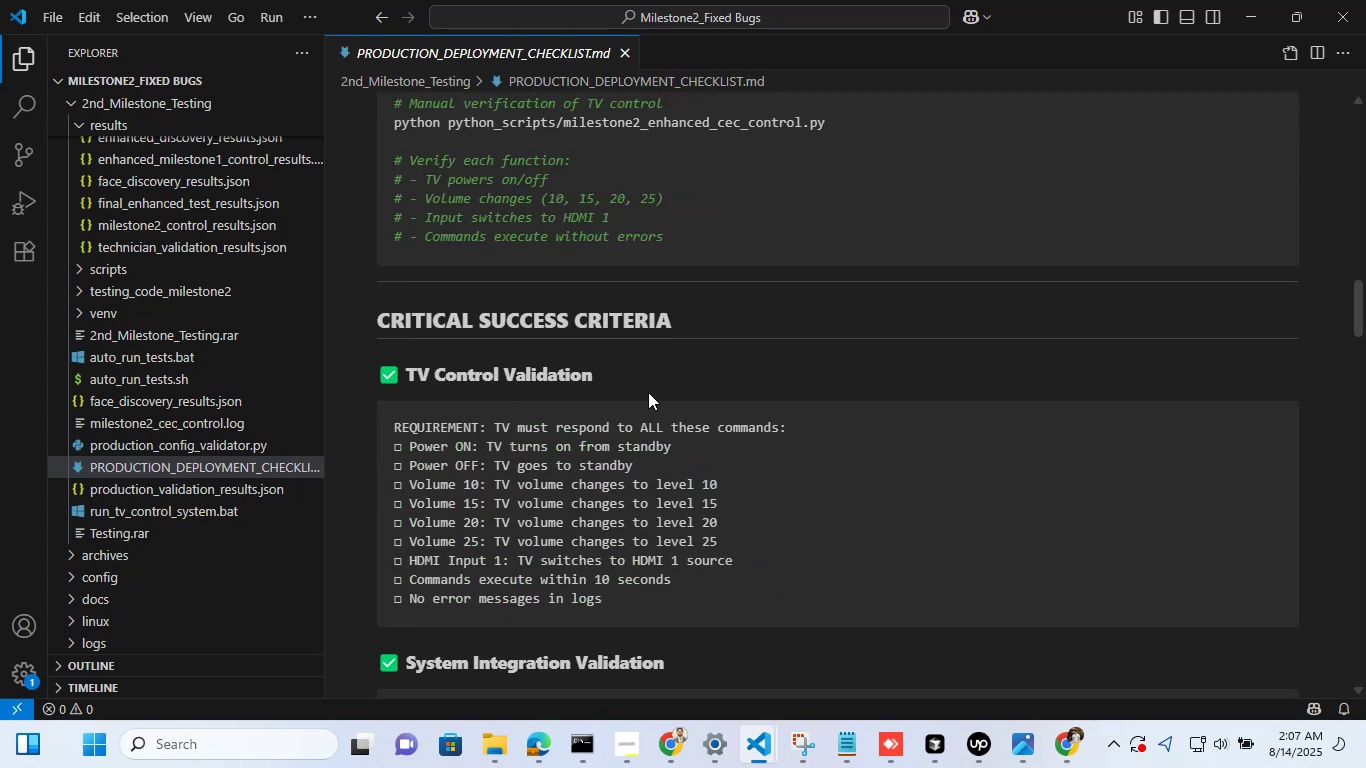 
scroll: coordinate [648, 392], scroll_direction: up, amount: 2.0
 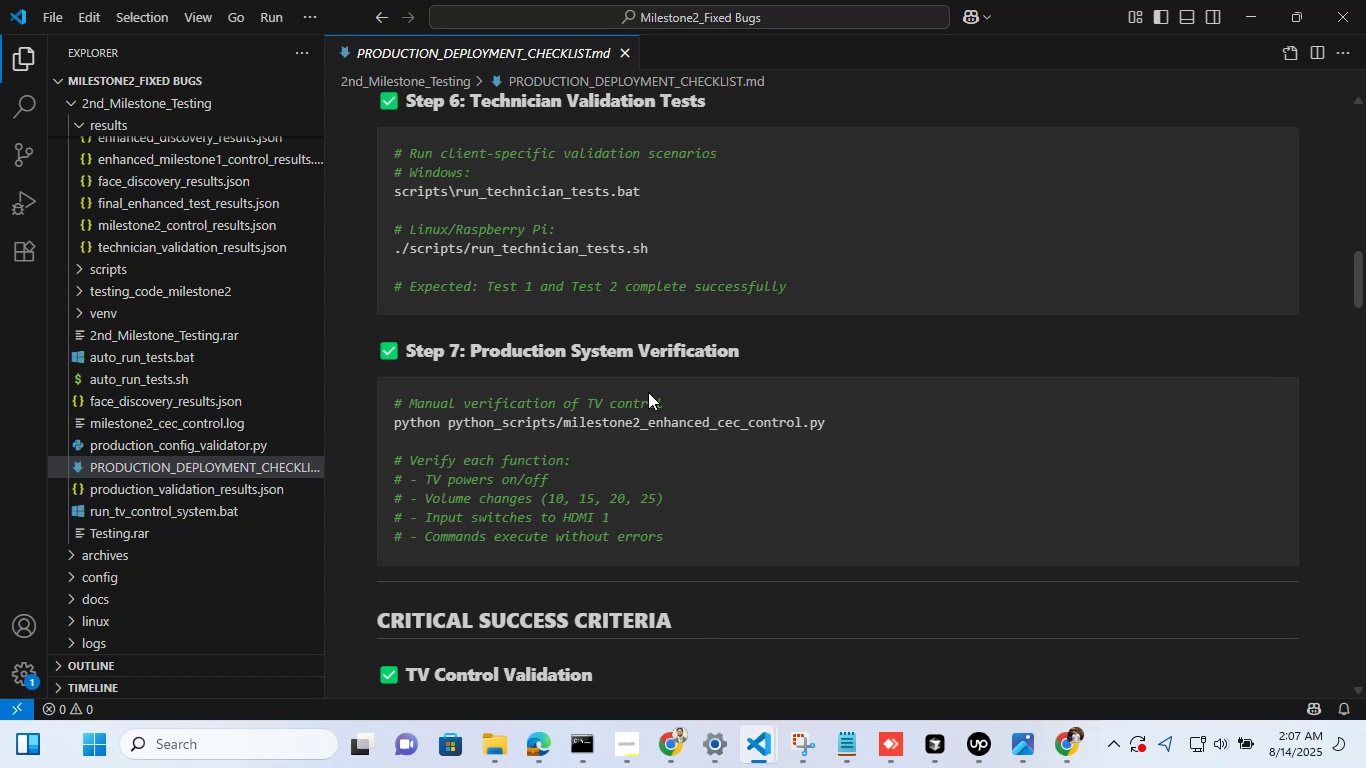 
scroll: coordinate [648, 392], scroll_direction: down, amount: 11.0
 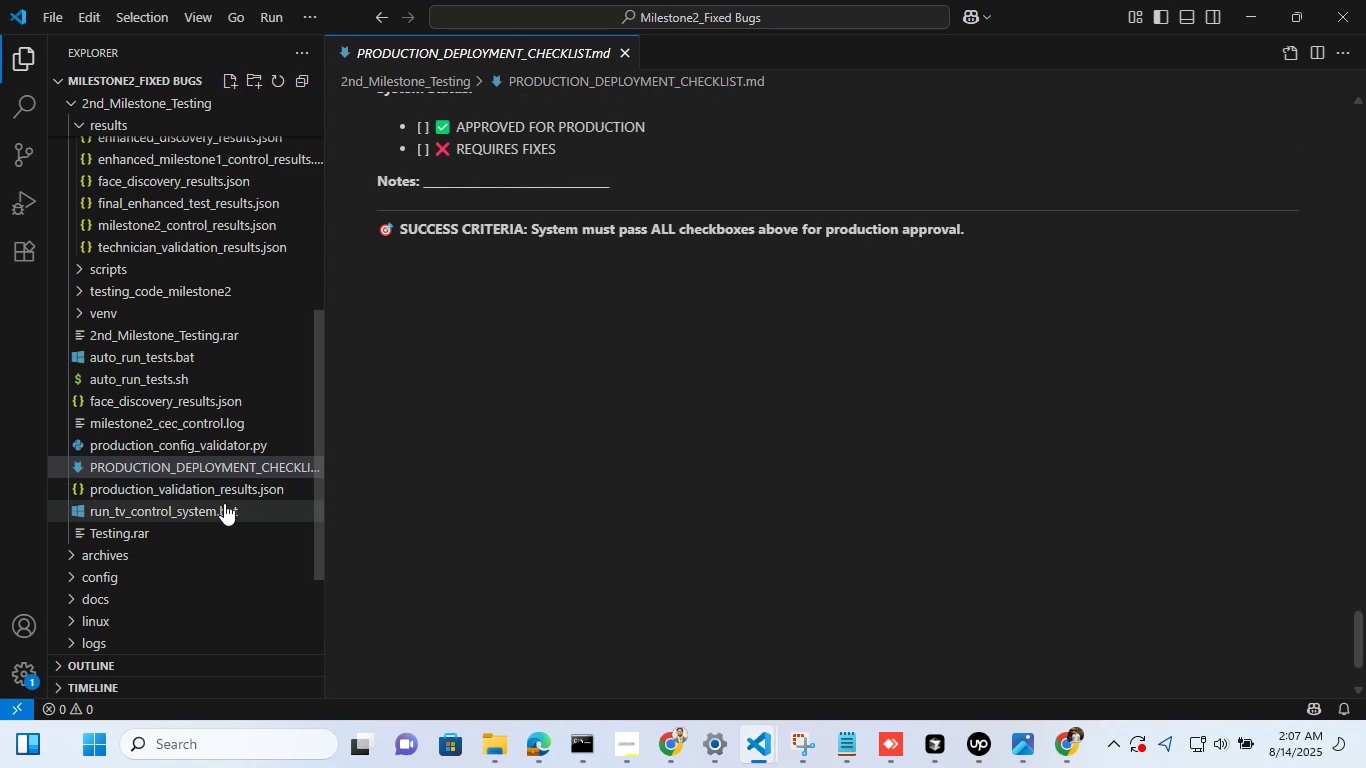 
left_click([224, 488])
 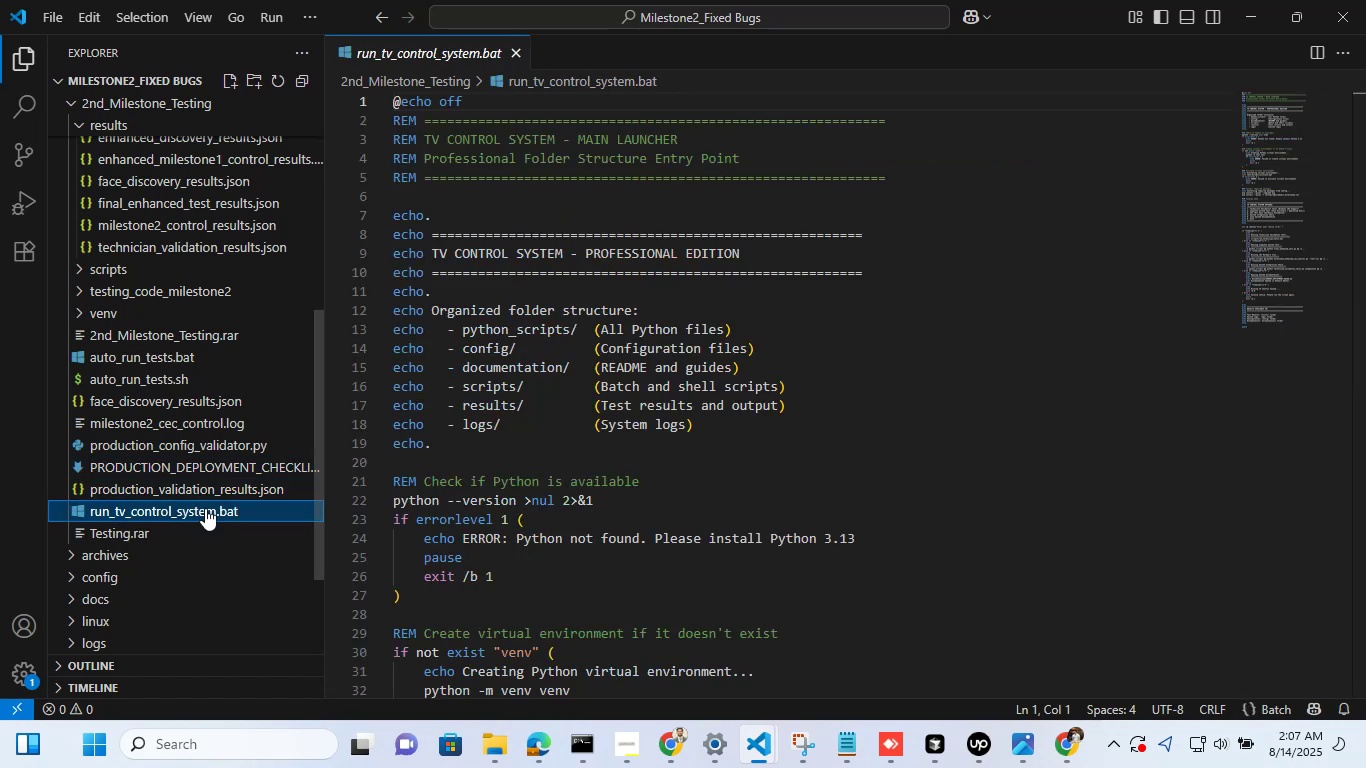 
scroll: coordinate [301, 426], scroll_direction: down, amount: 4.0
 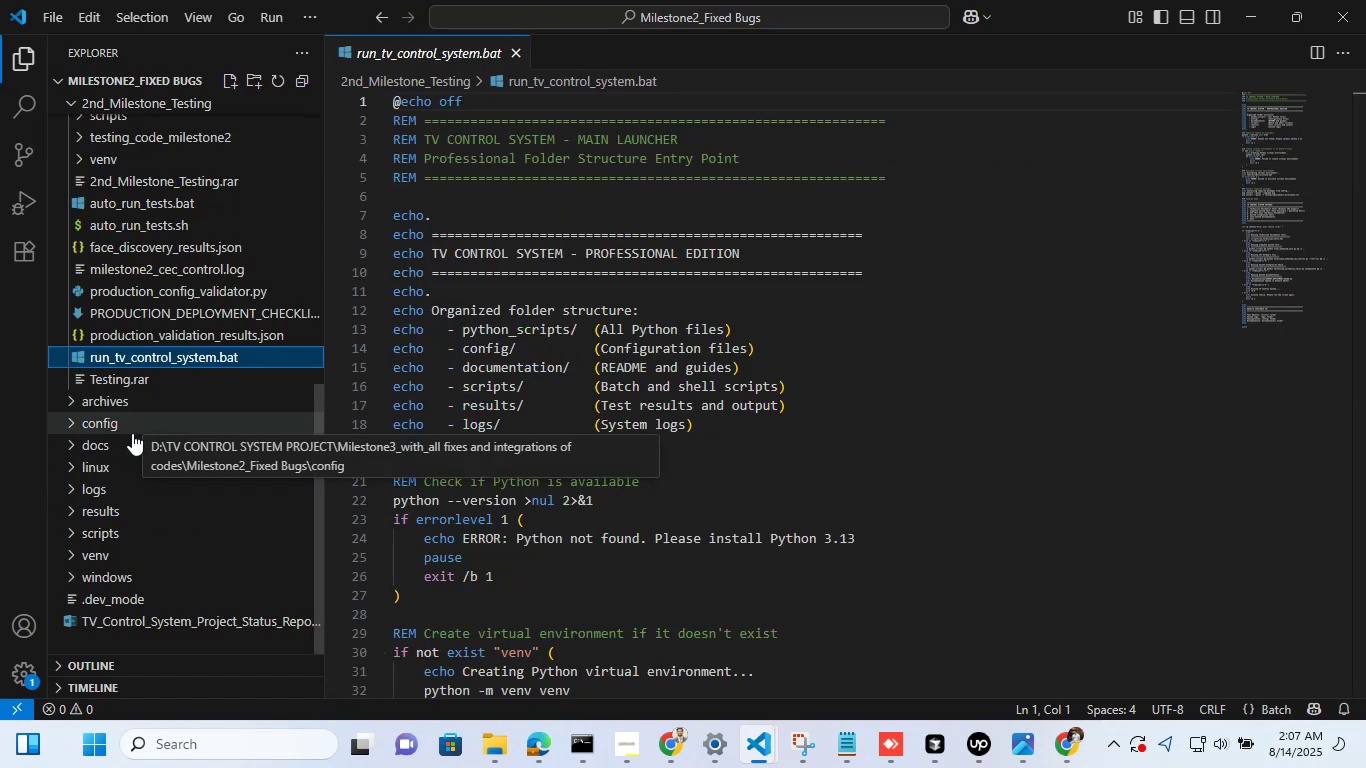 
left_click([130, 450])
 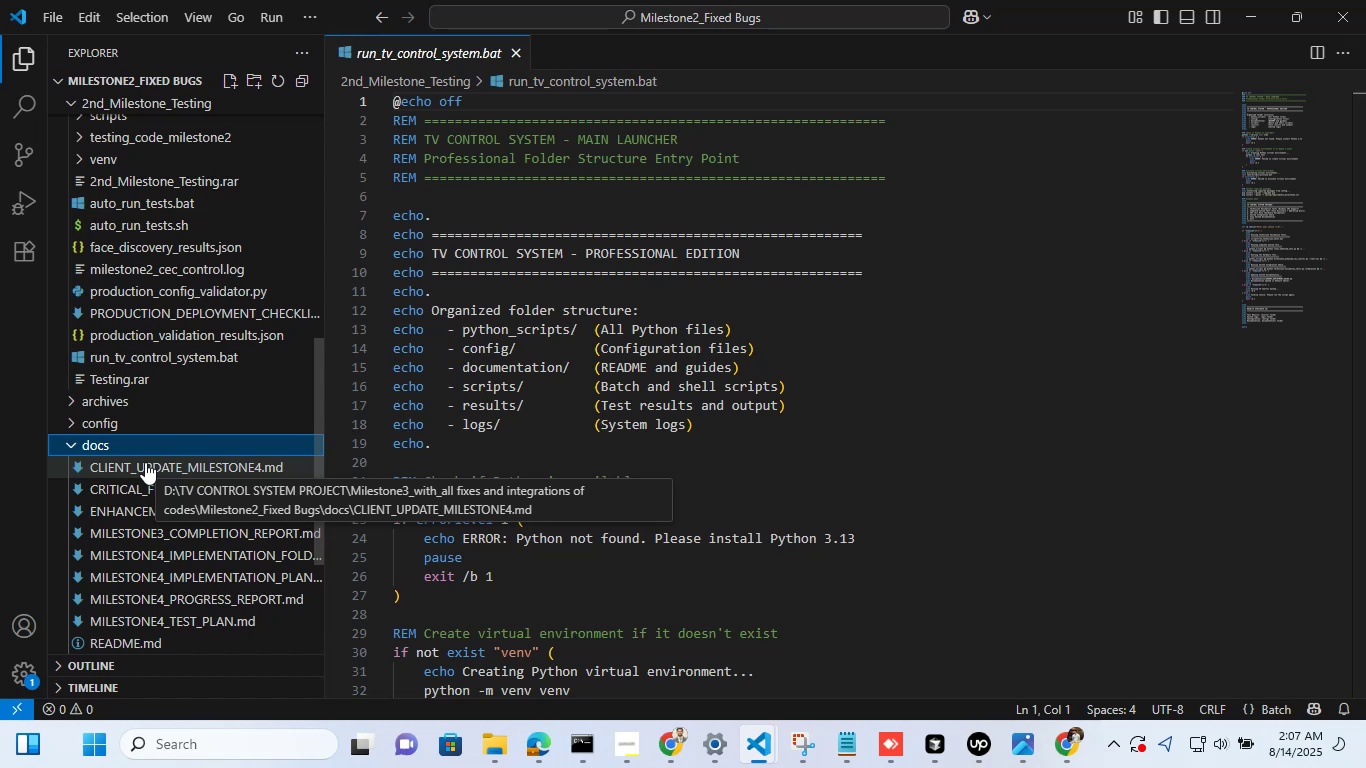 
left_click([144, 440])
 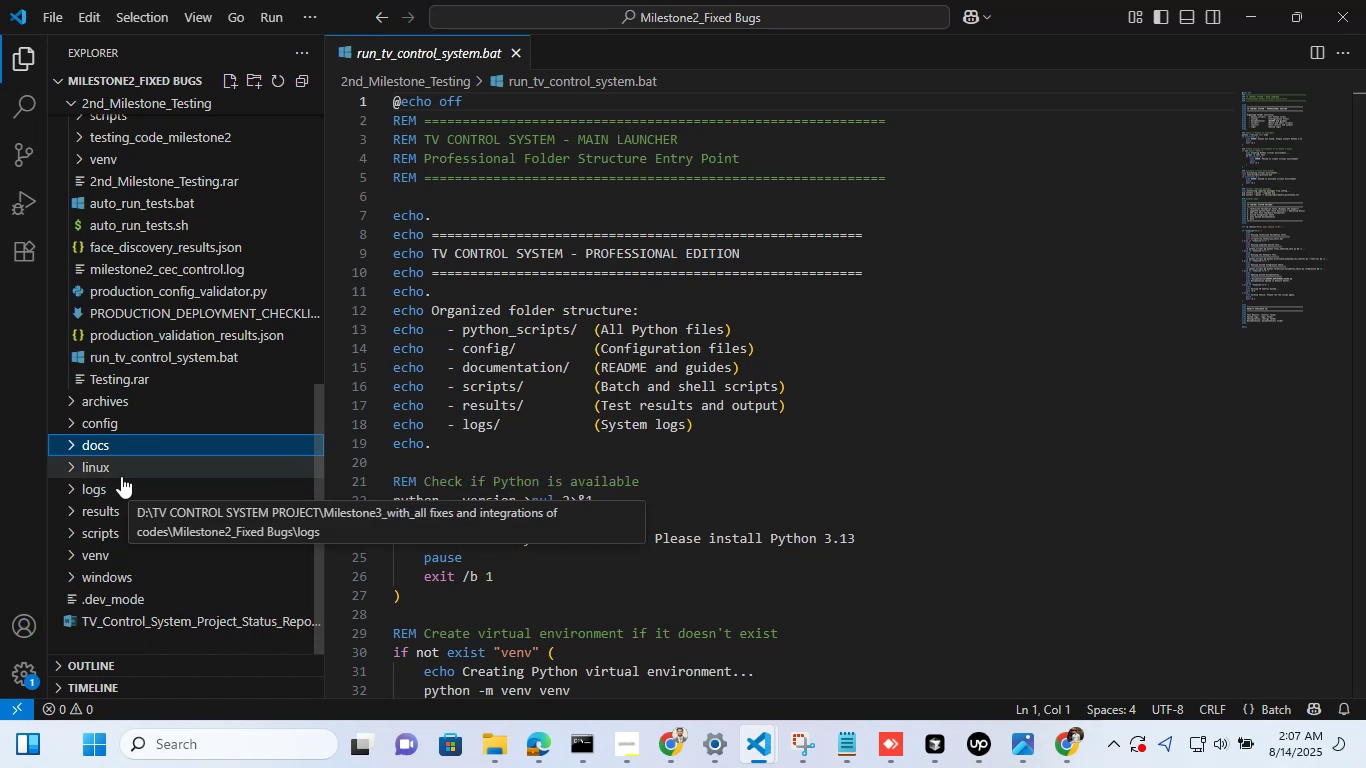 
left_click([121, 476])
 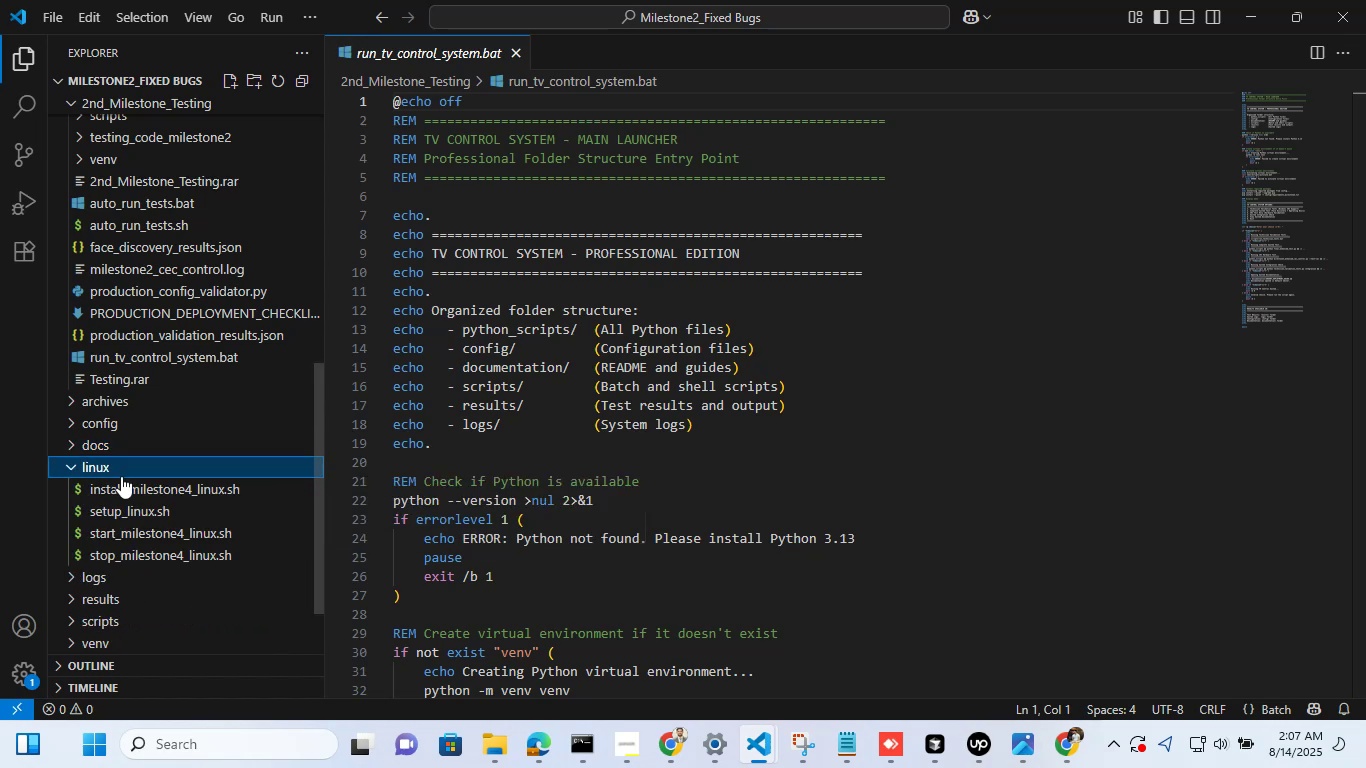 
left_click([121, 476])
 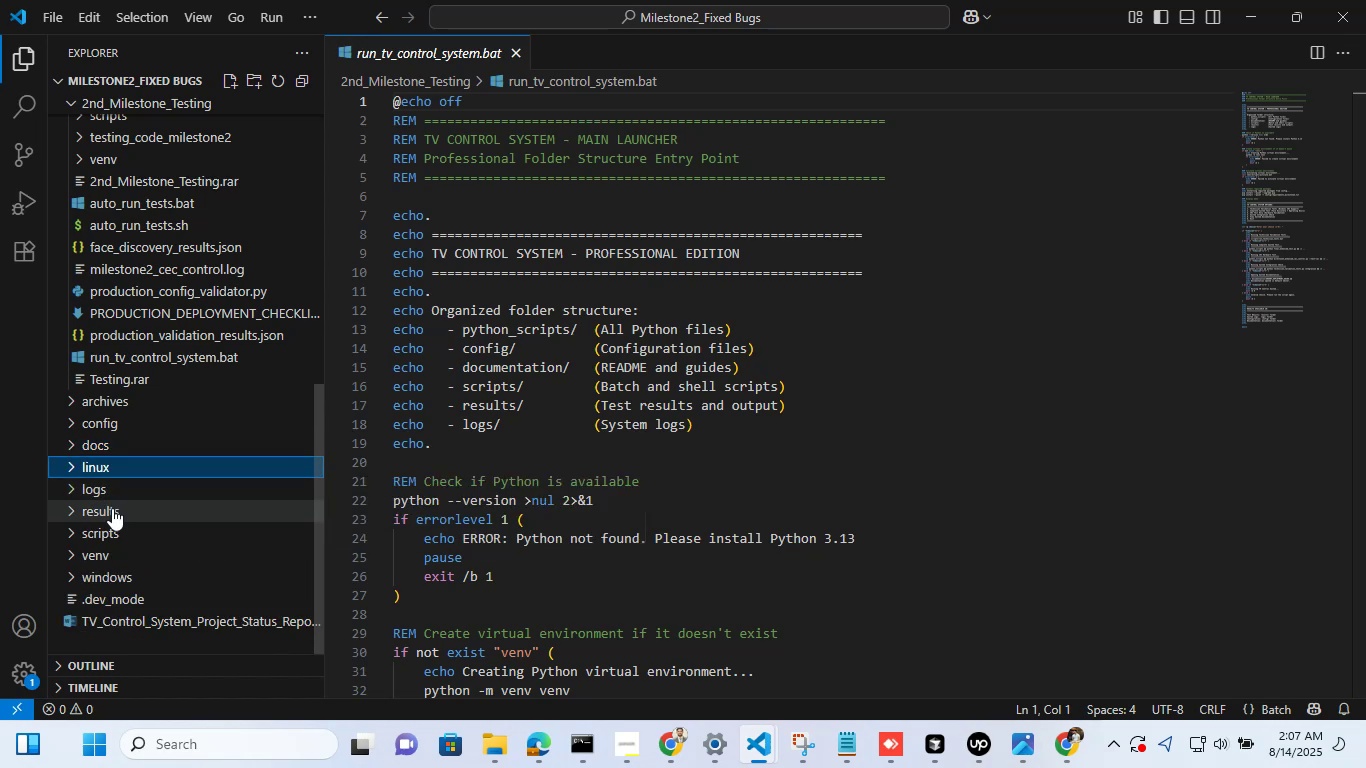 
left_click([112, 508])
 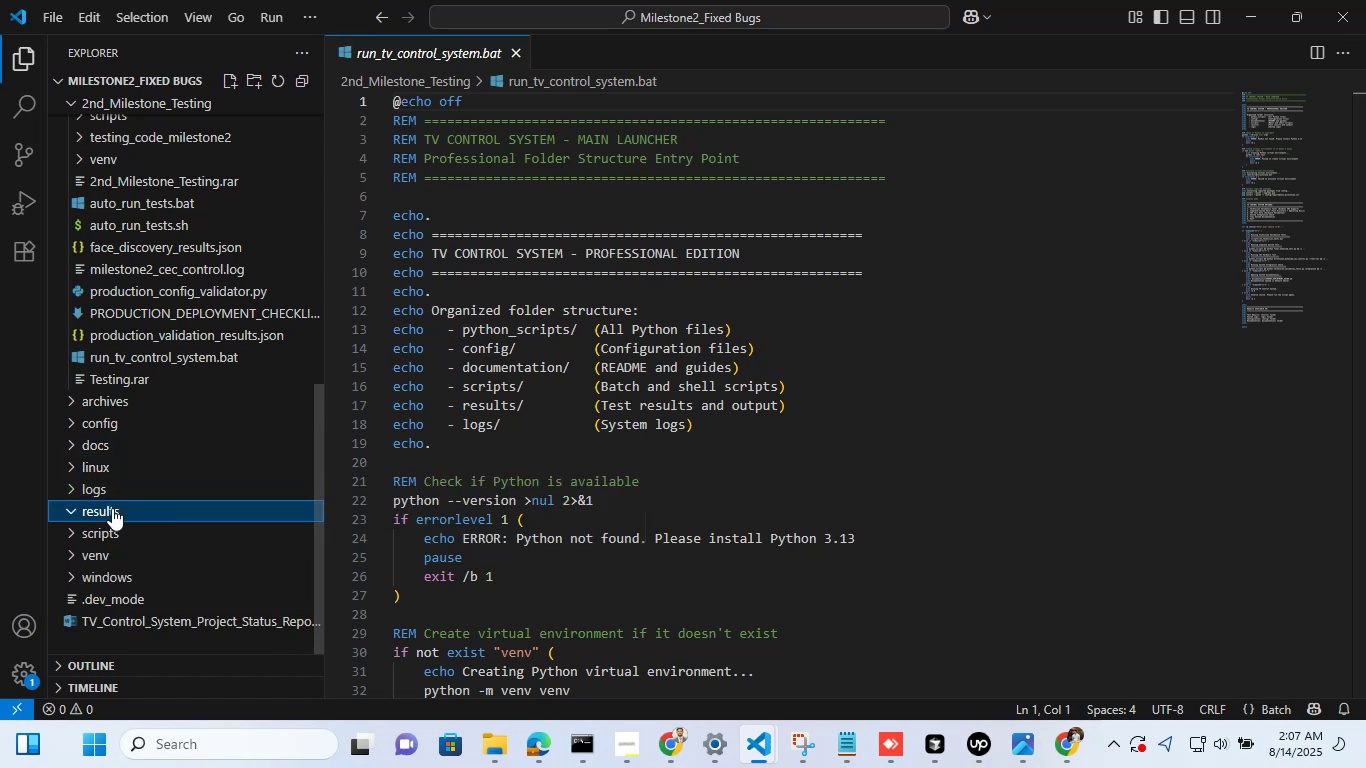 
left_click([112, 508])
 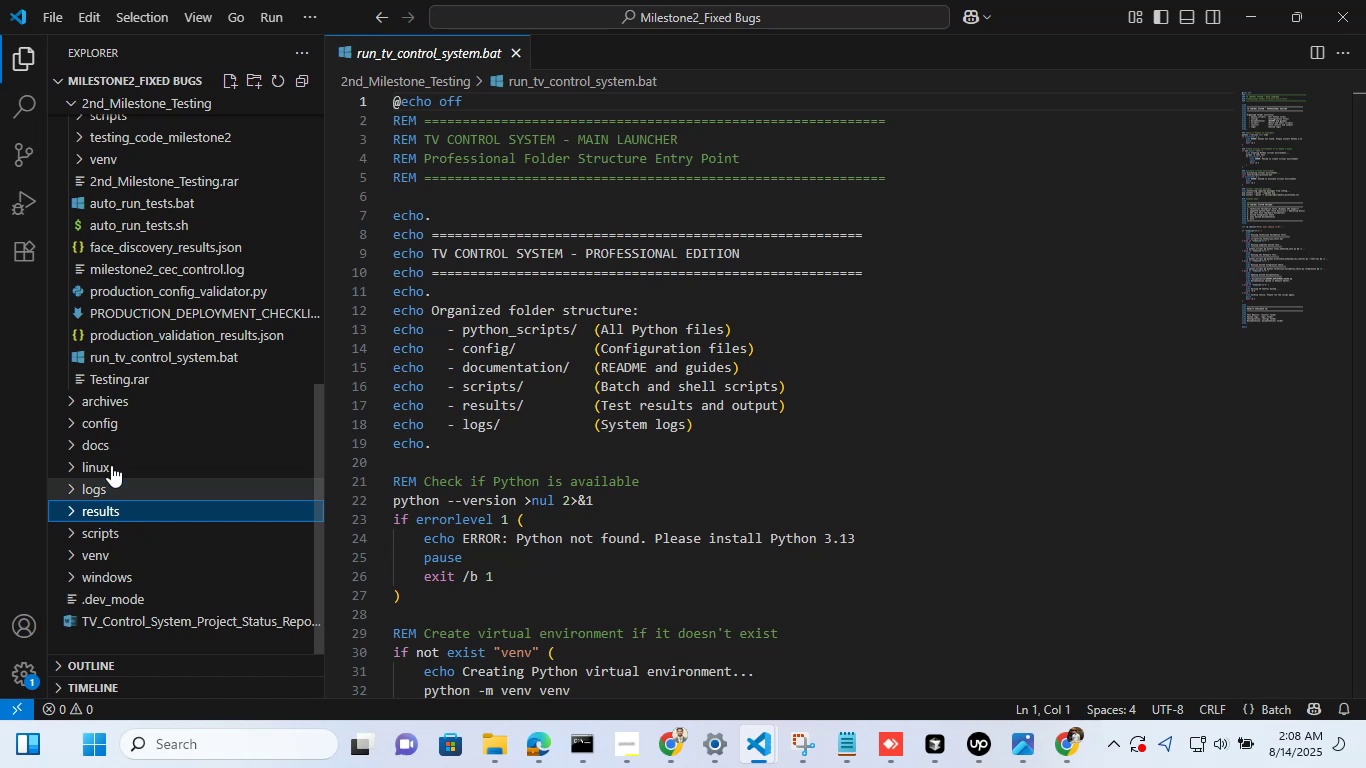 
wait(53.47)
 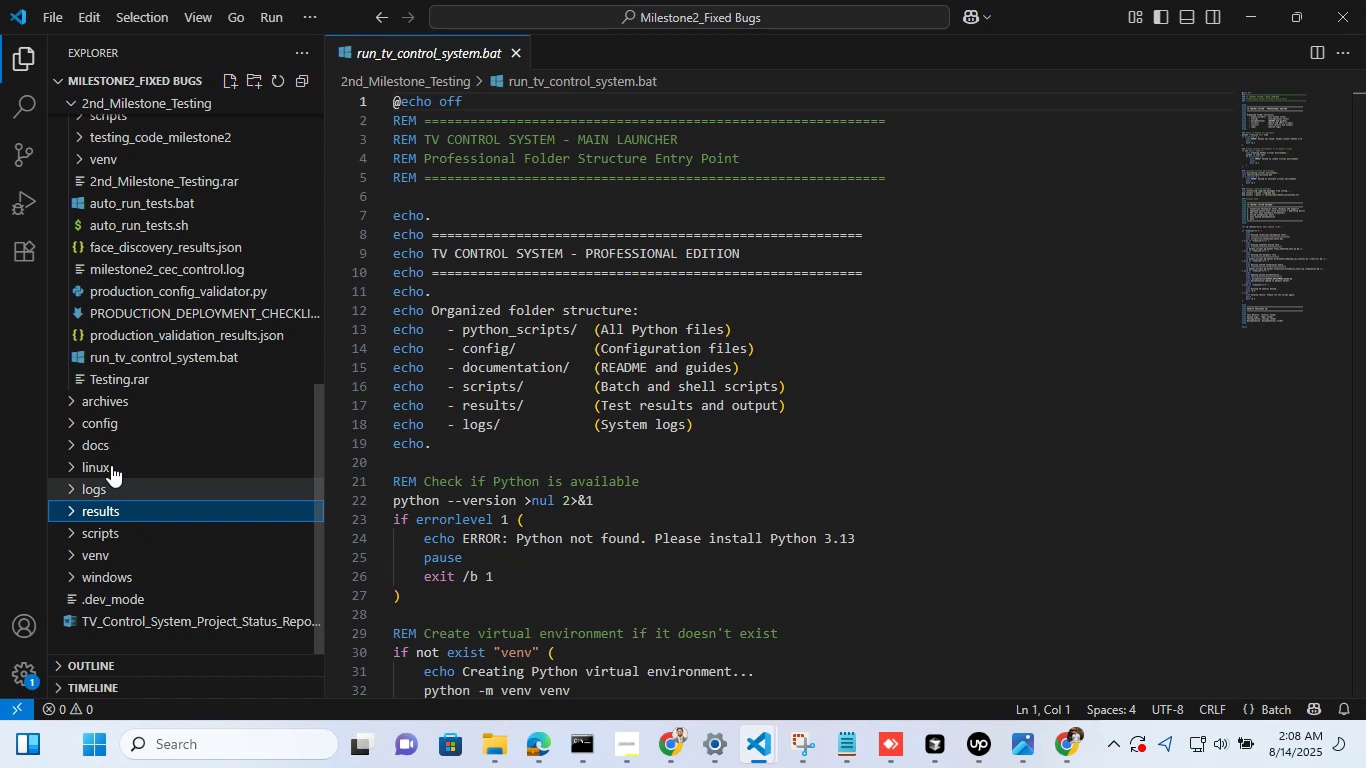 
scroll: coordinate [680, 399], scroll_direction: down, amount: 22.0
 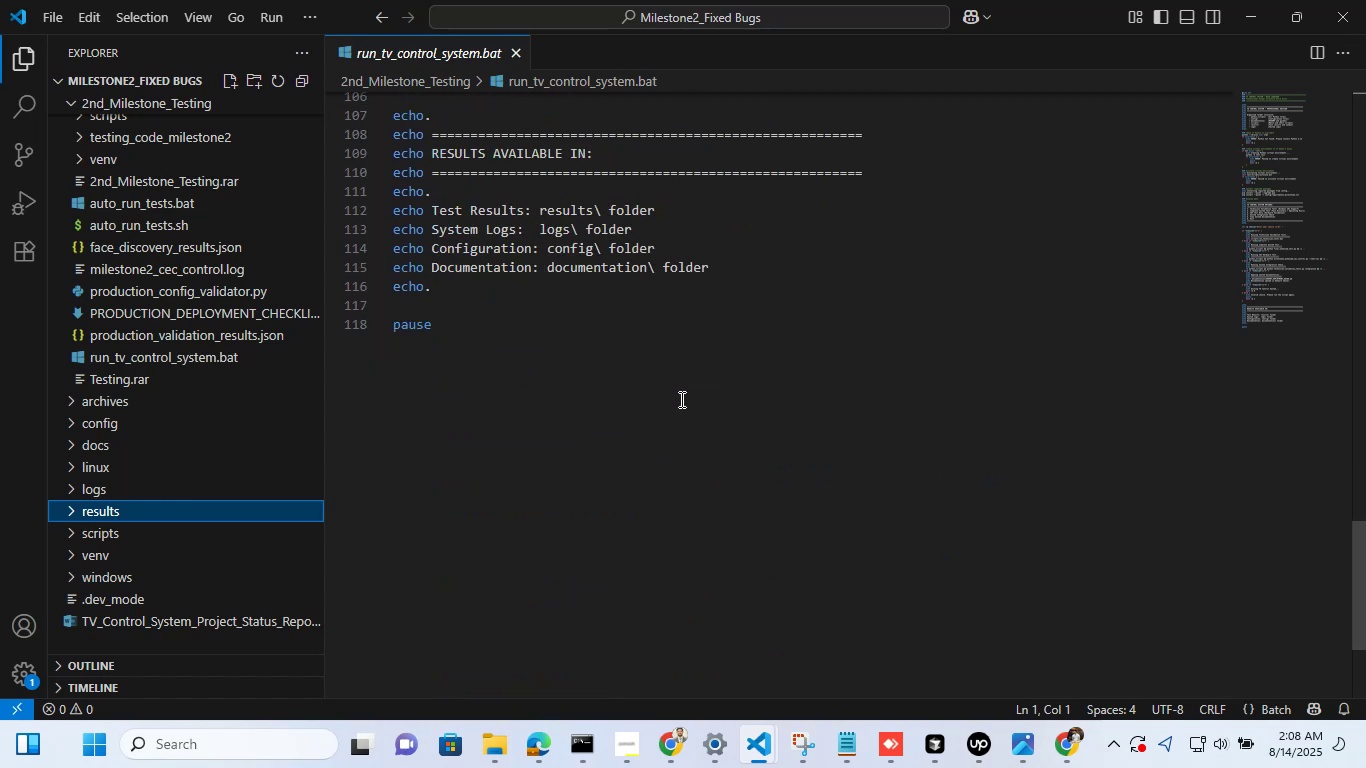 
scroll: coordinate [680, 399], scroll_direction: up, amount: 16.0
 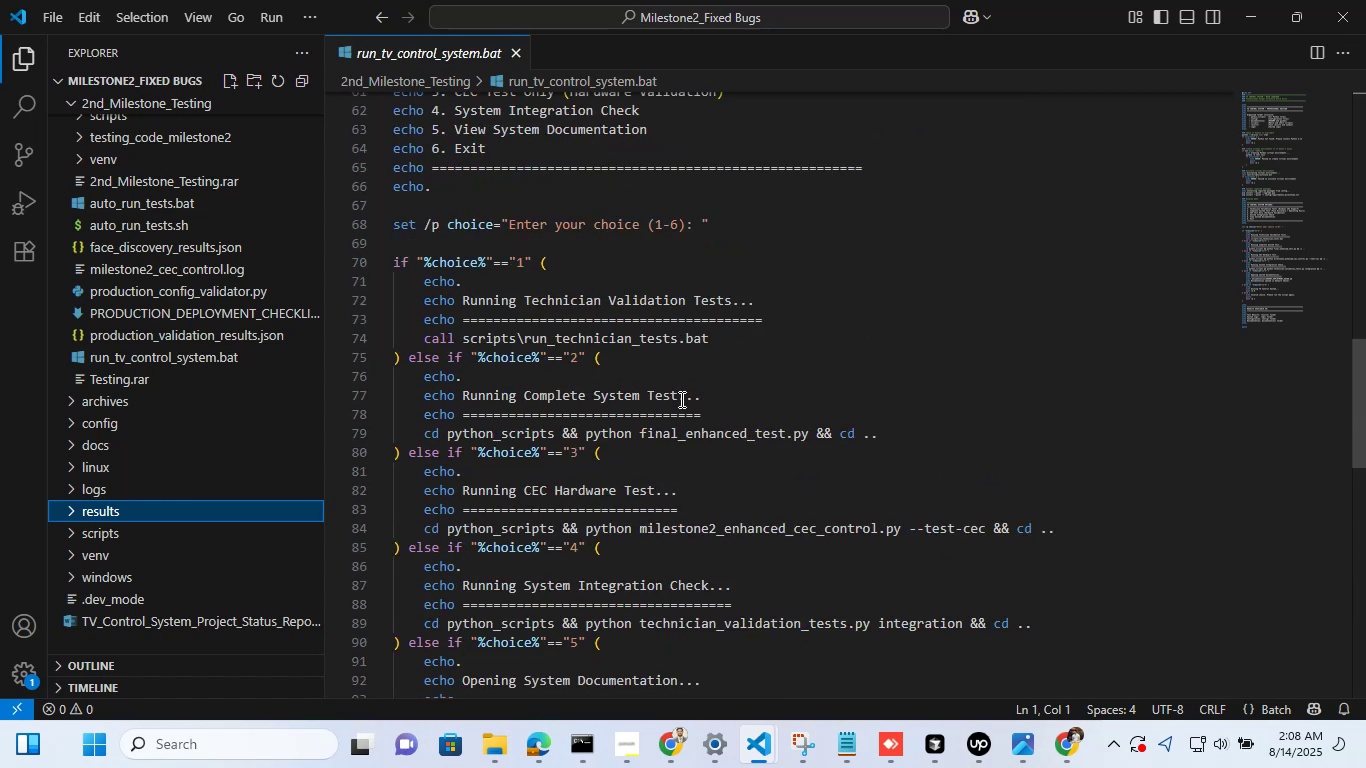 
scroll: coordinate [680, 399], scroll_direction: none, amount: 0.0
 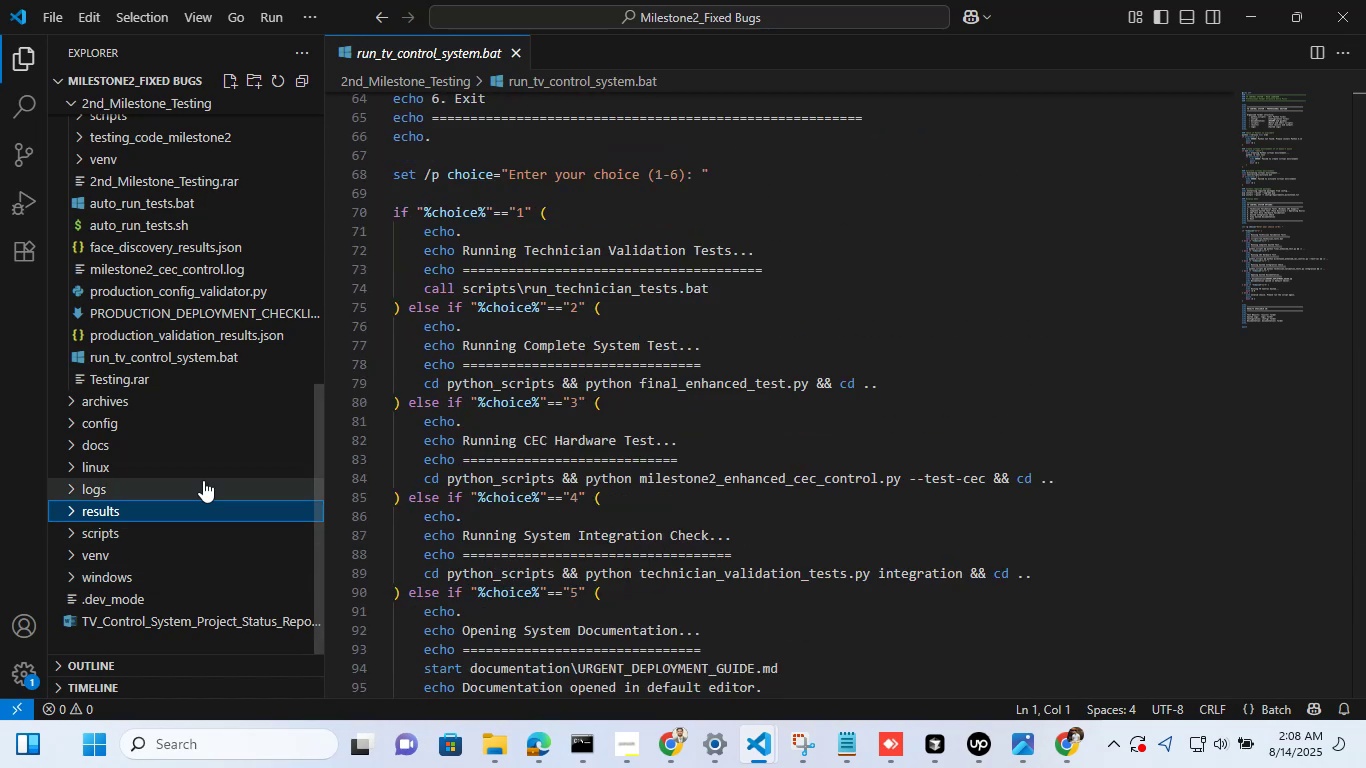 
left_click([157, 613])
 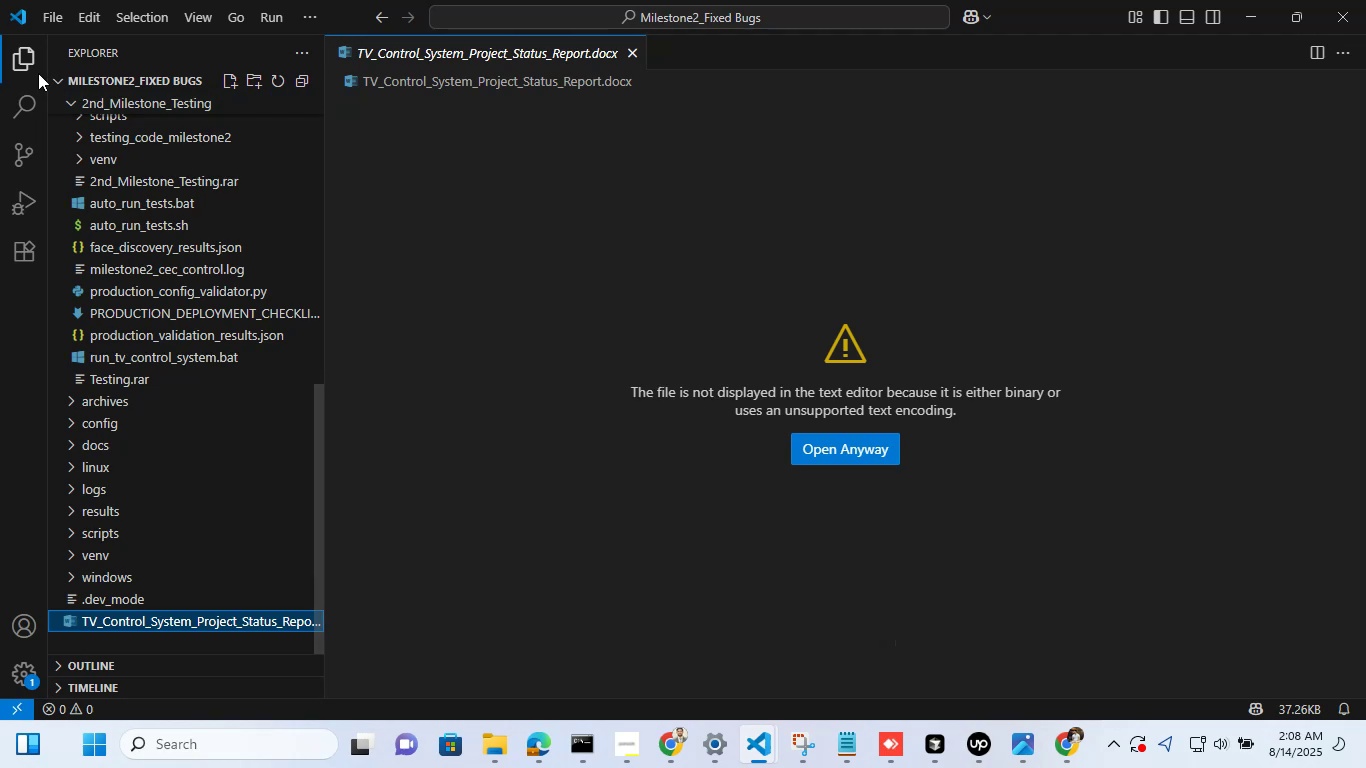 
left_click([32, 250])
 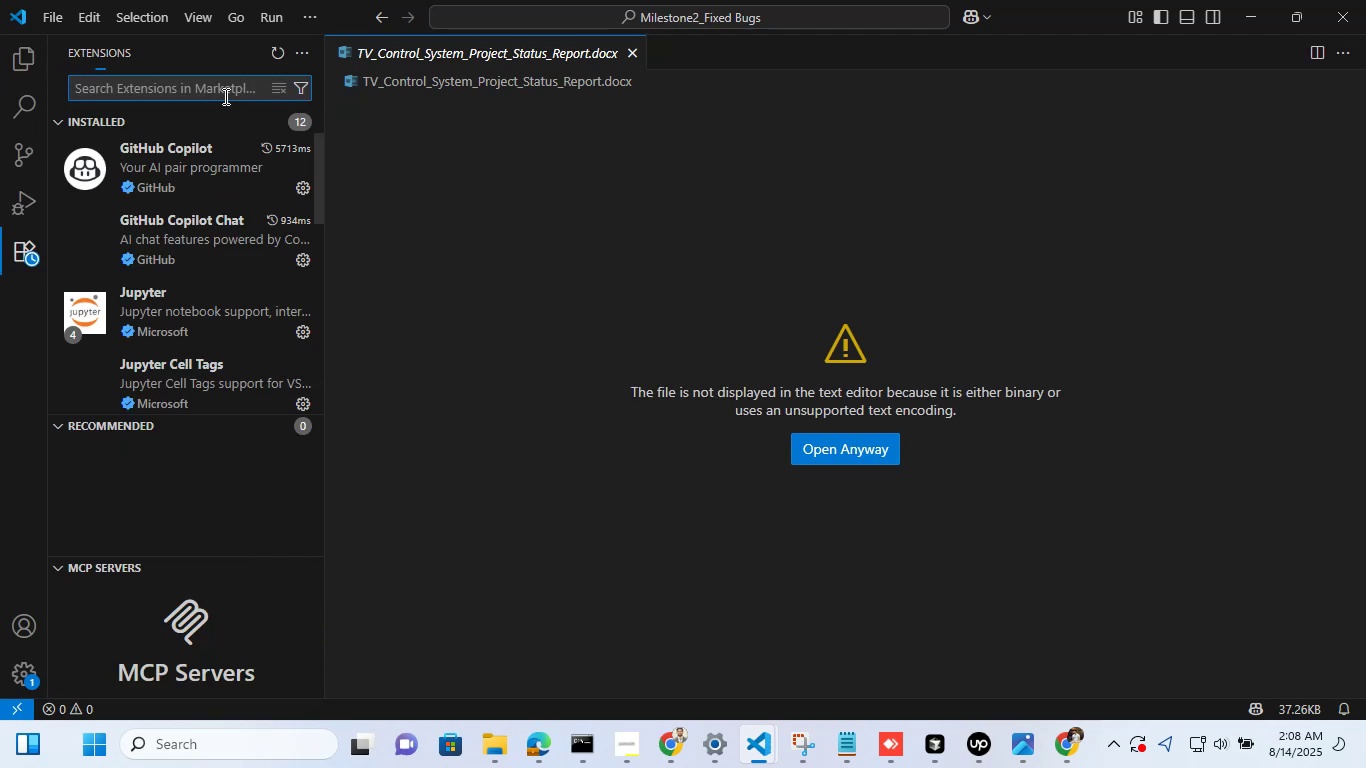 
left_click([224, 96])
 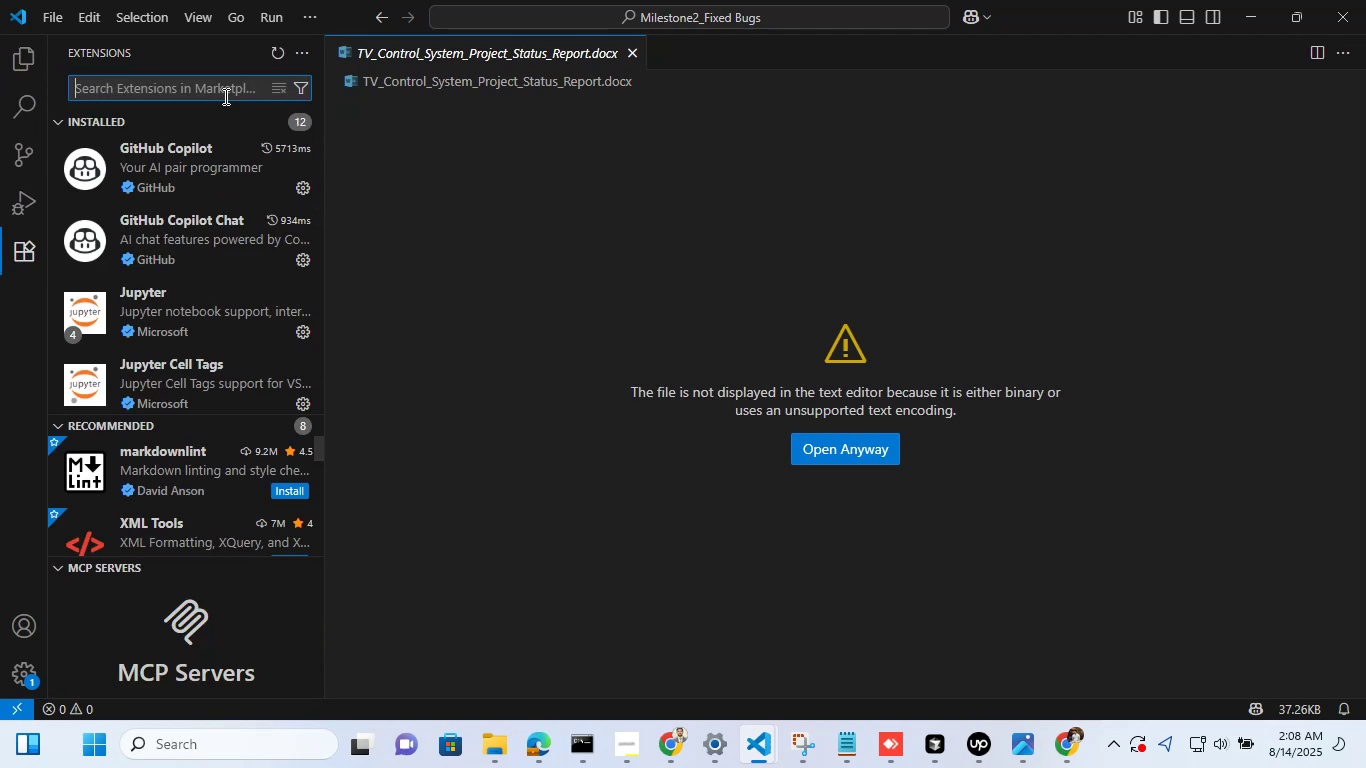 
type(word)
 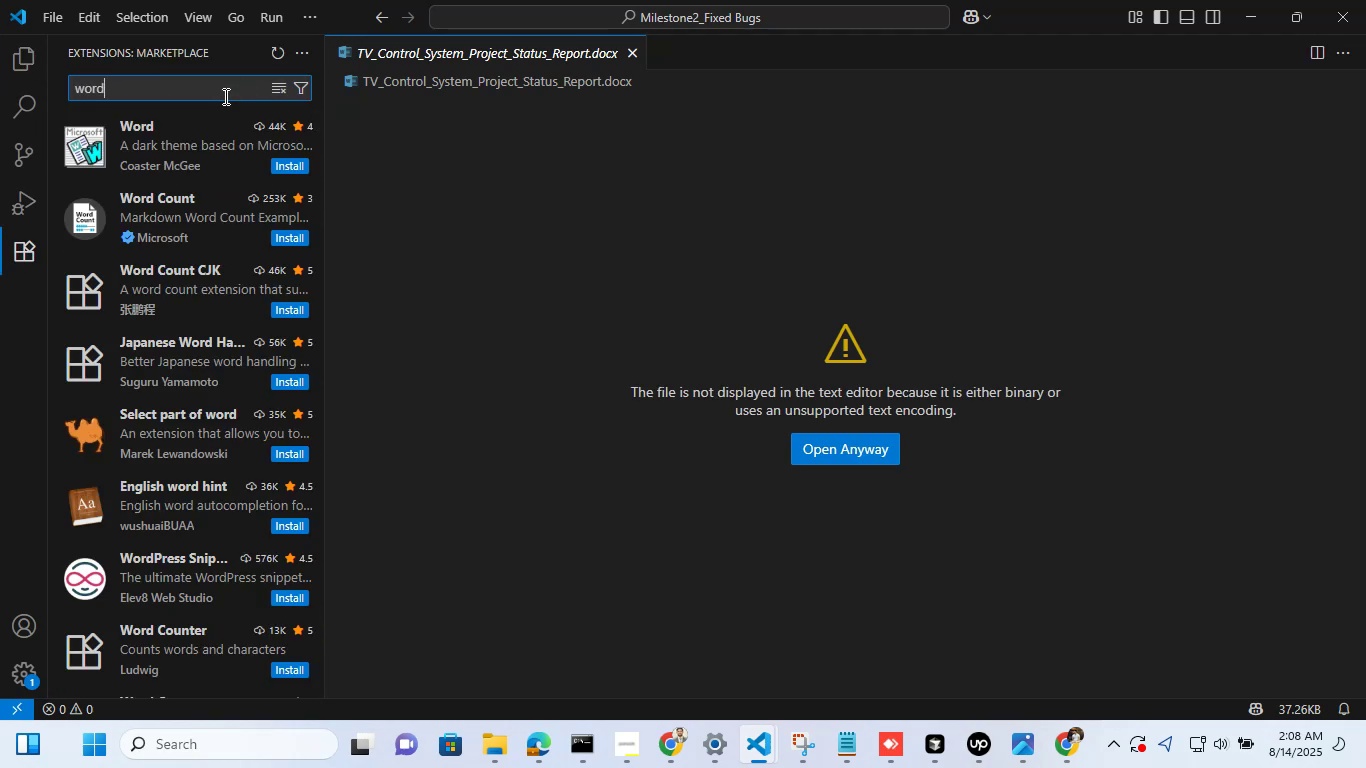 
wait(6.04)
 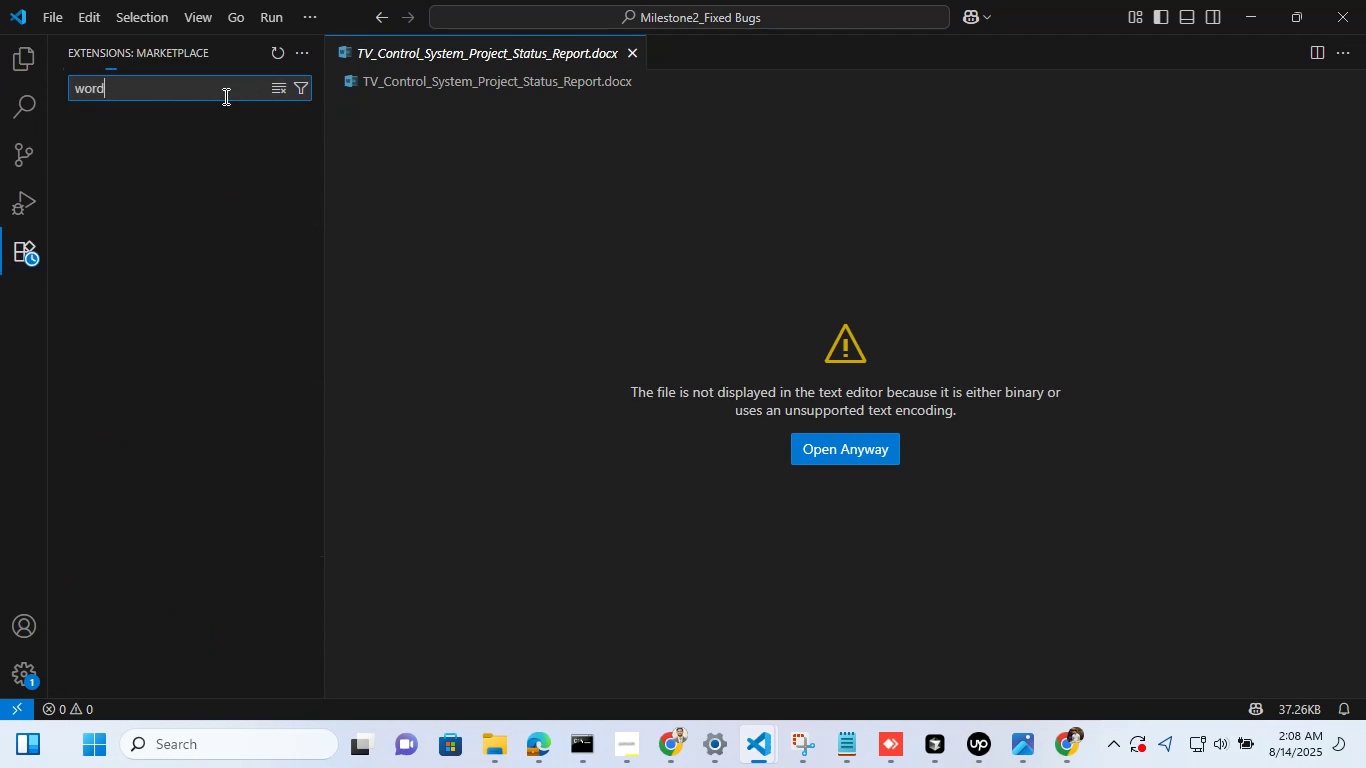 
left_click([293, 165])
 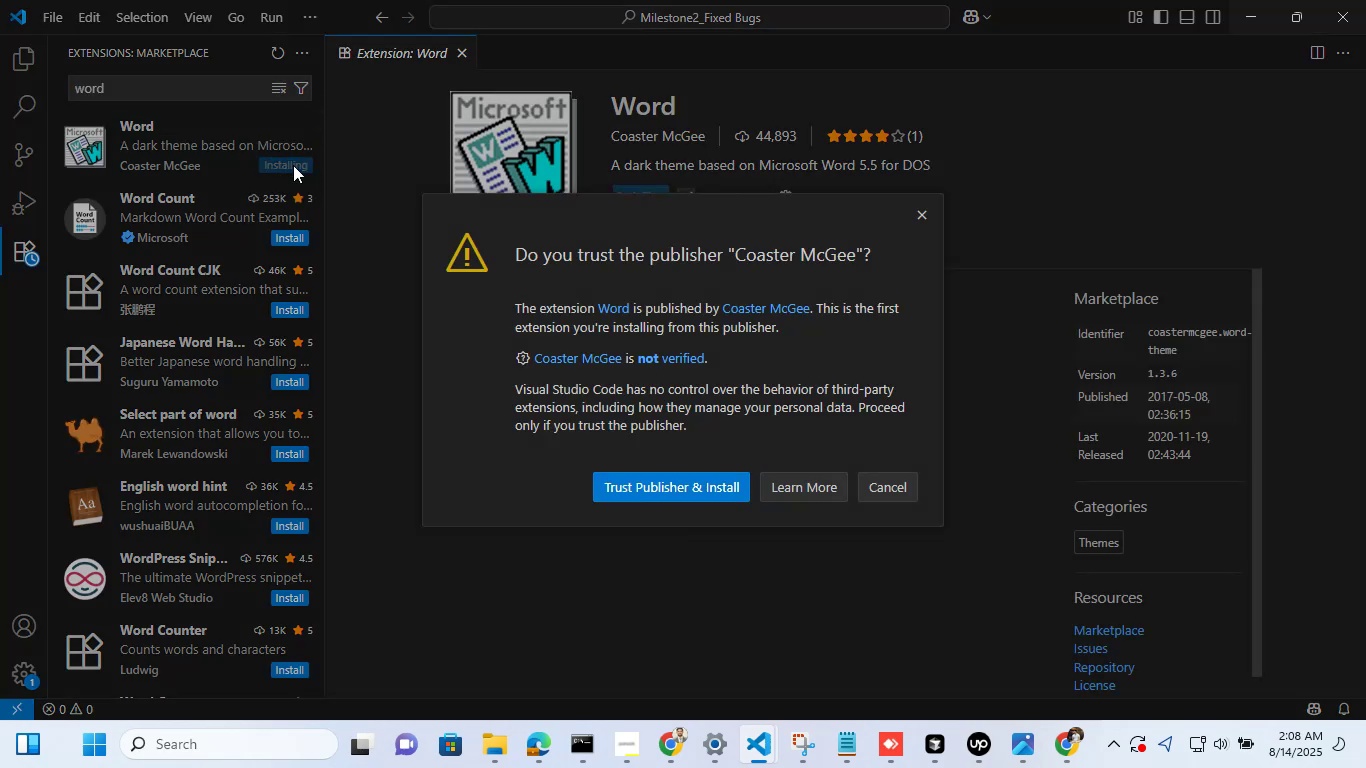 
left_click([704, 496])
 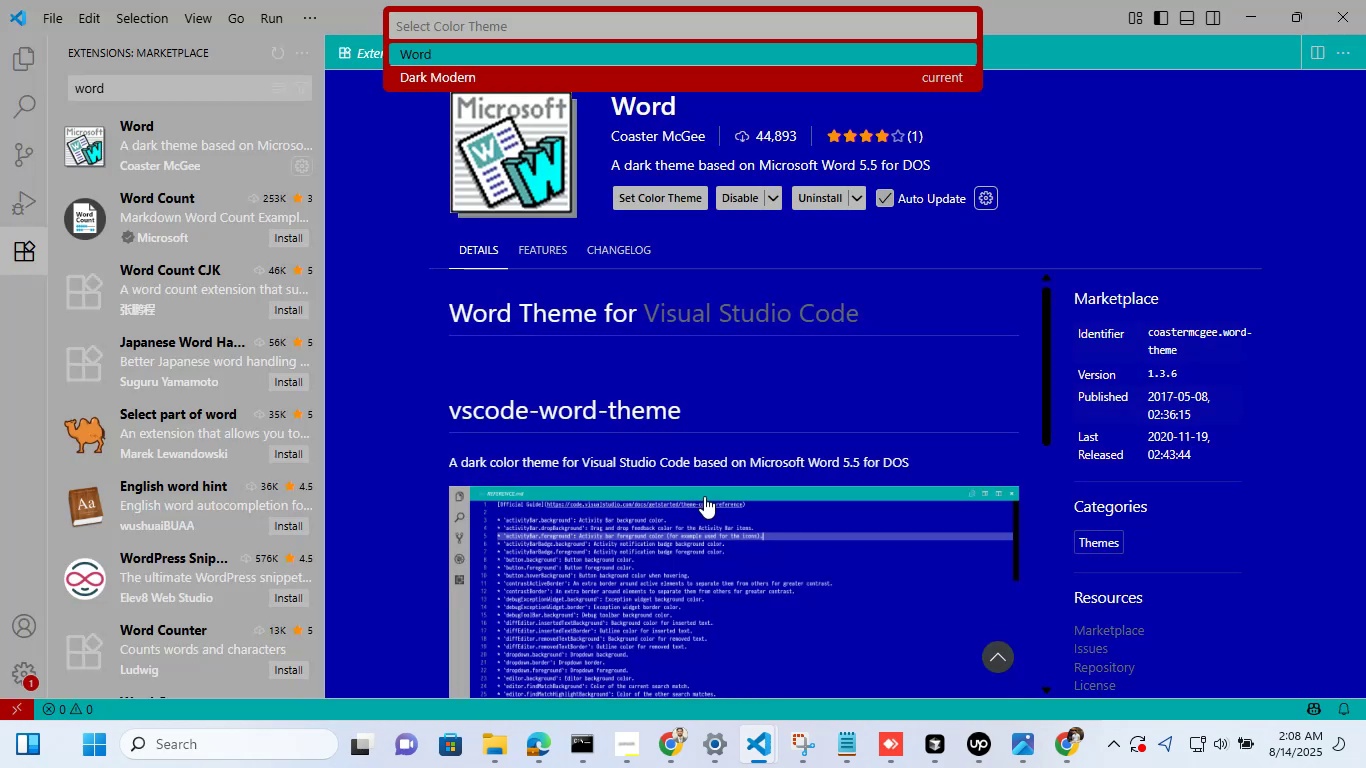 
wait(8.93)
 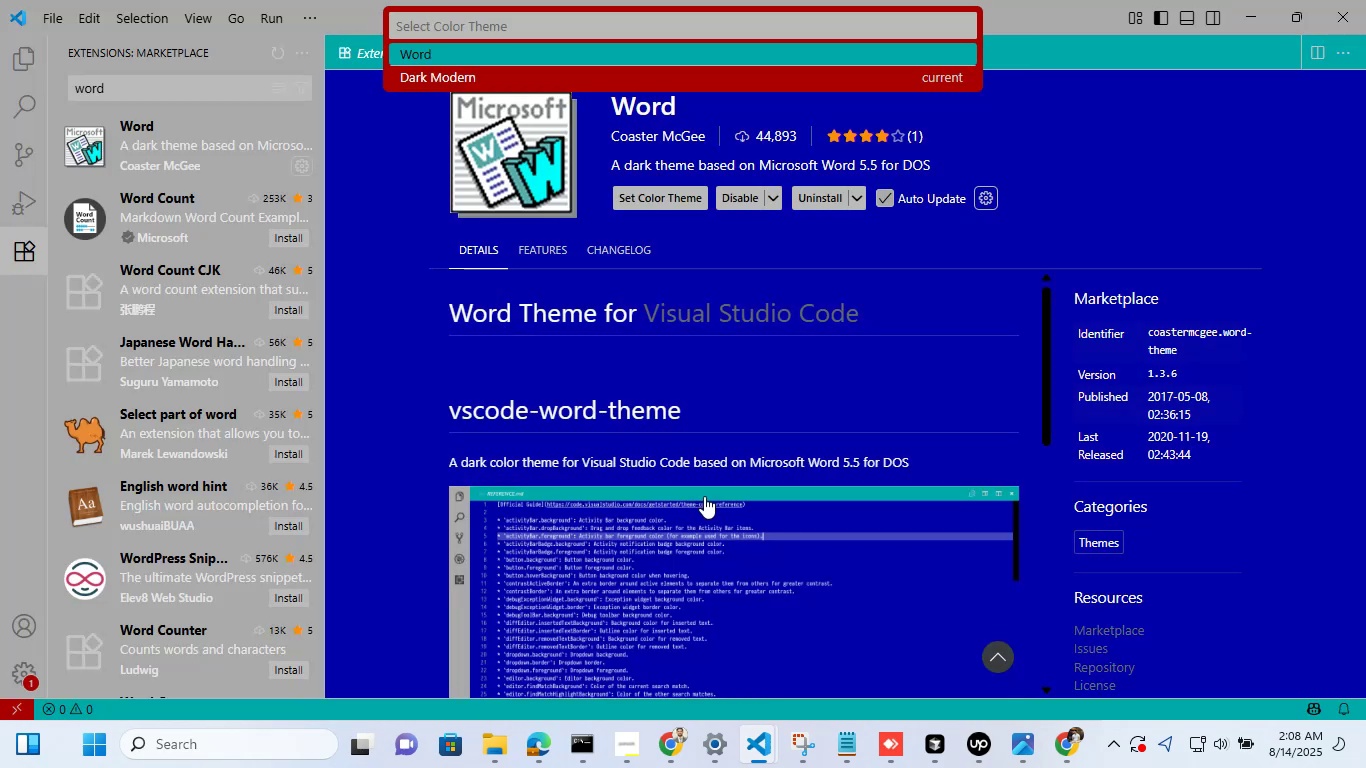 
left_click([449, 75])
 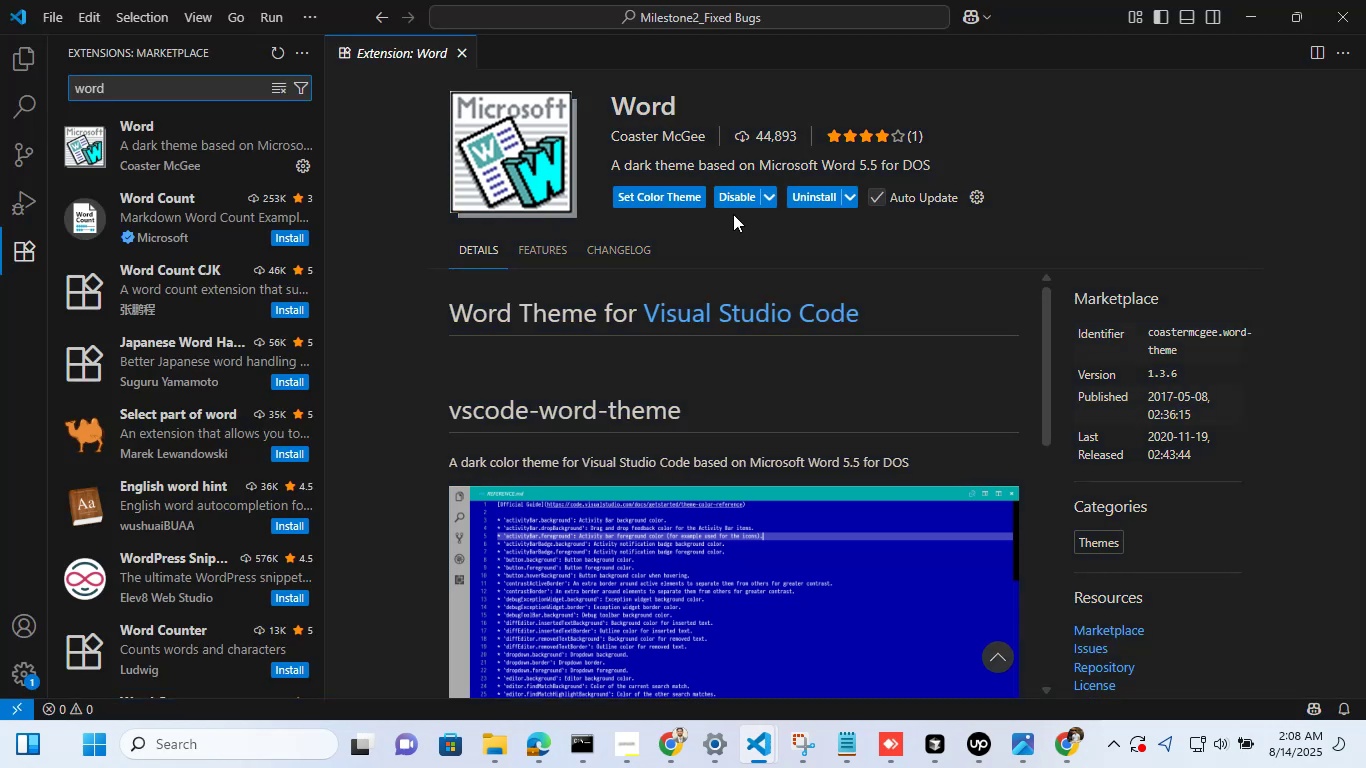 
left_click([818, 195])
 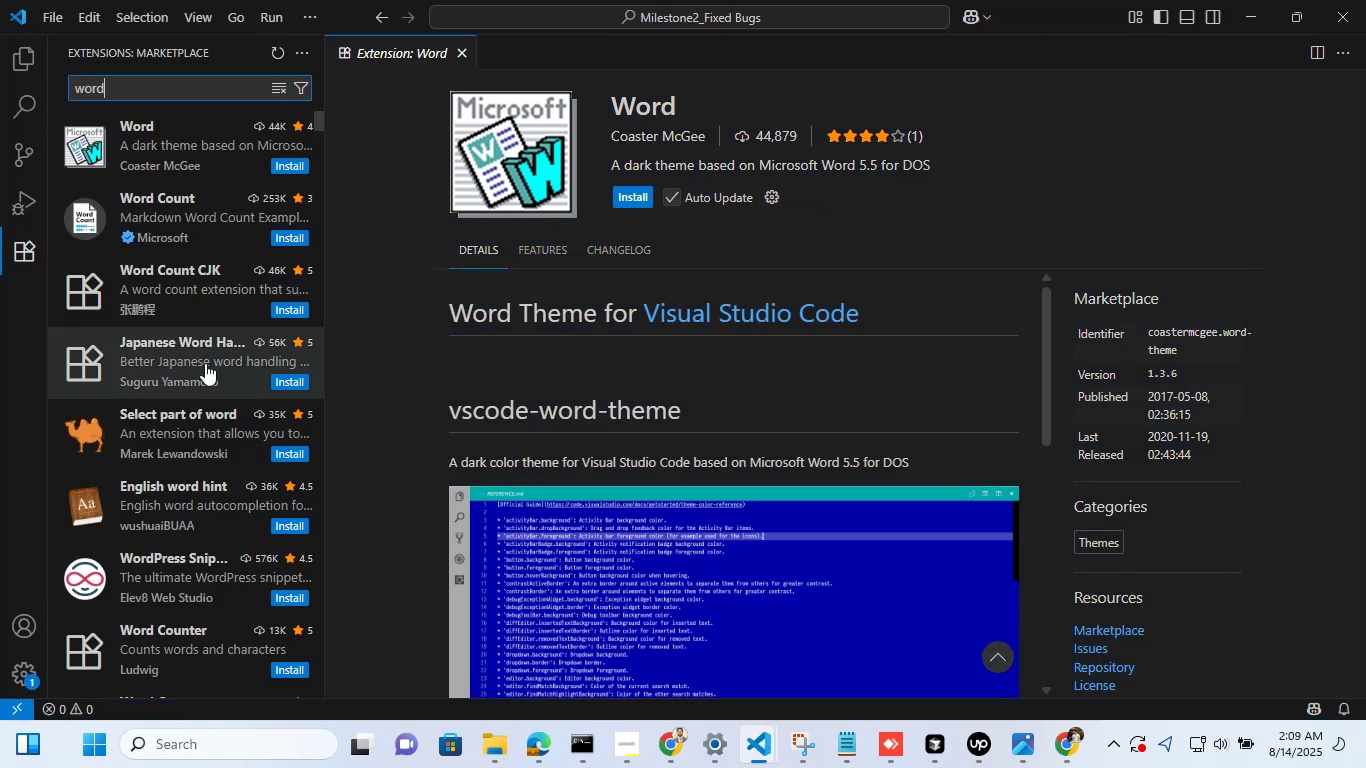 
scroll: coordinate [205, 363], scroll_direction: down, amount: 3.0
 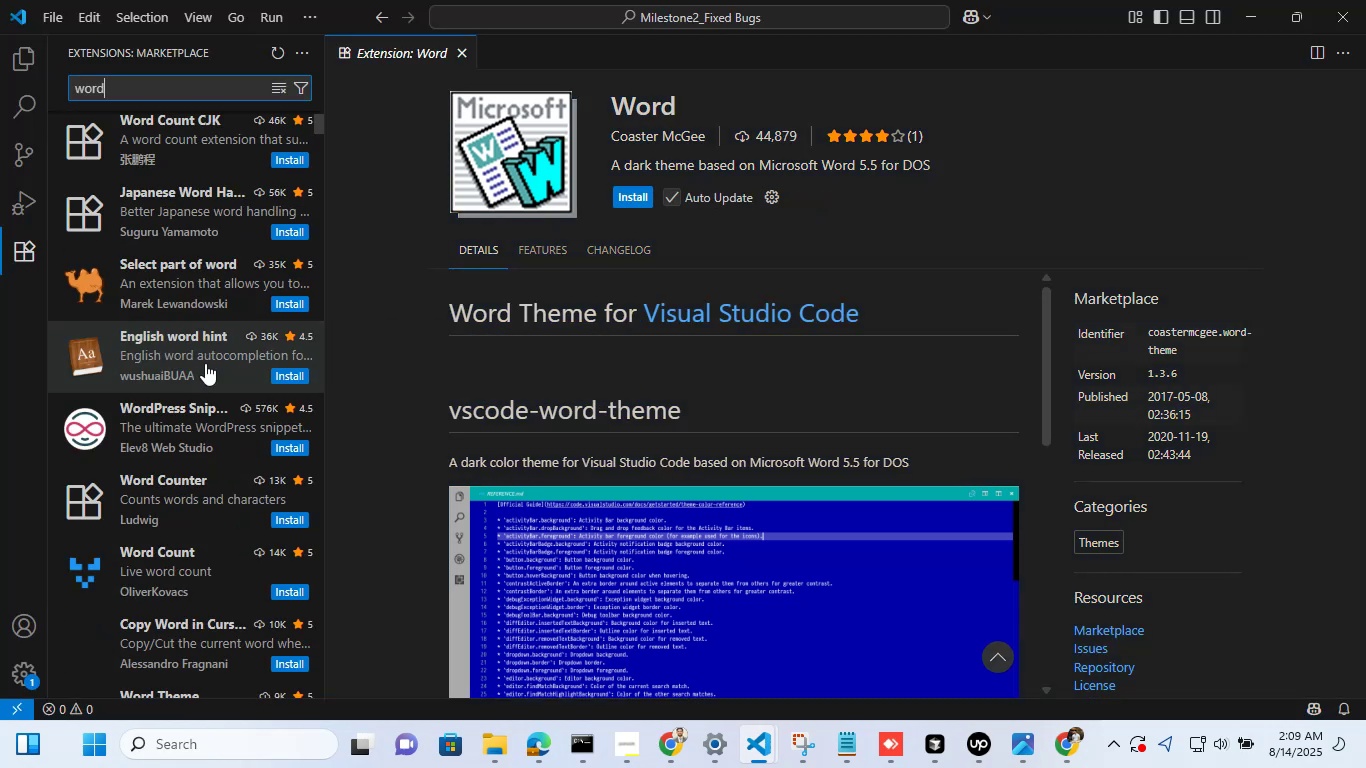 
scroll: coordinate [205, 363], scroll_direction: up, amount: 5.0
 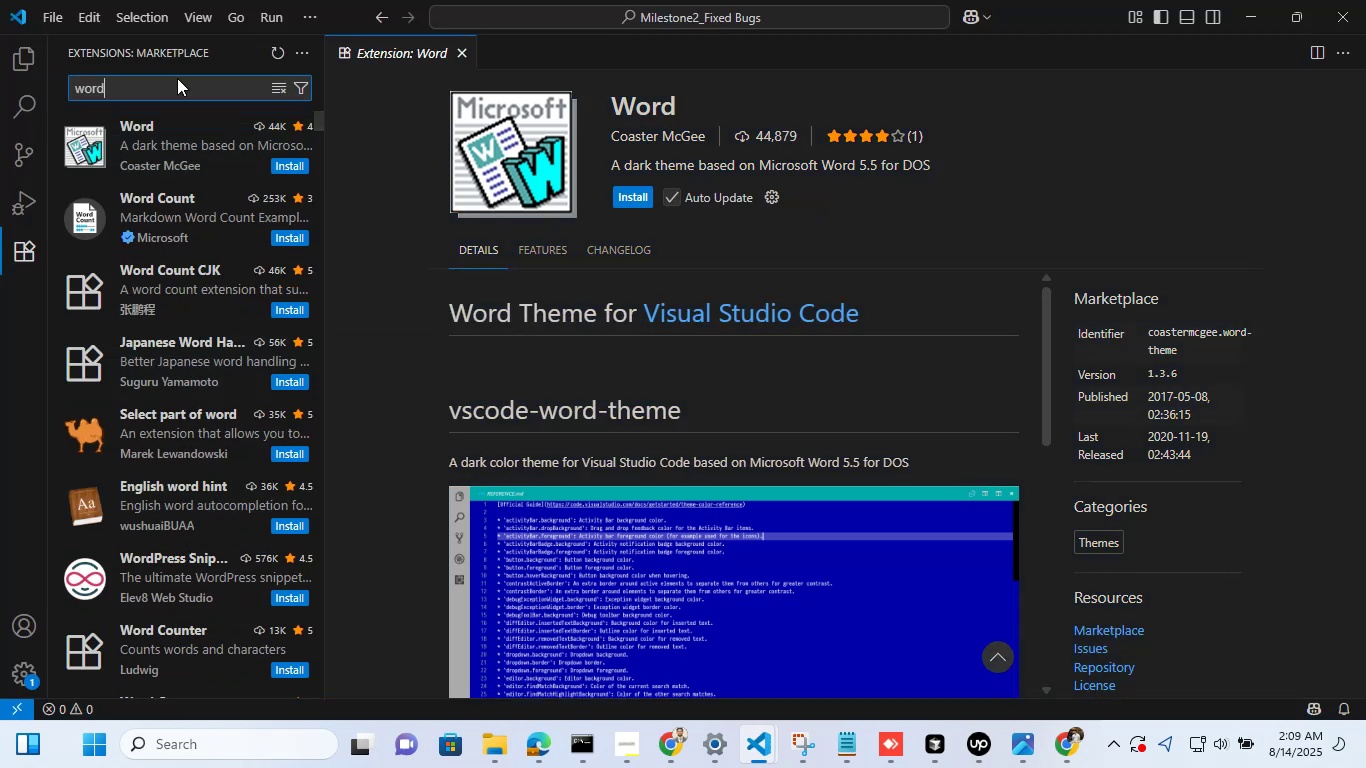 
left_click([177, 79])
 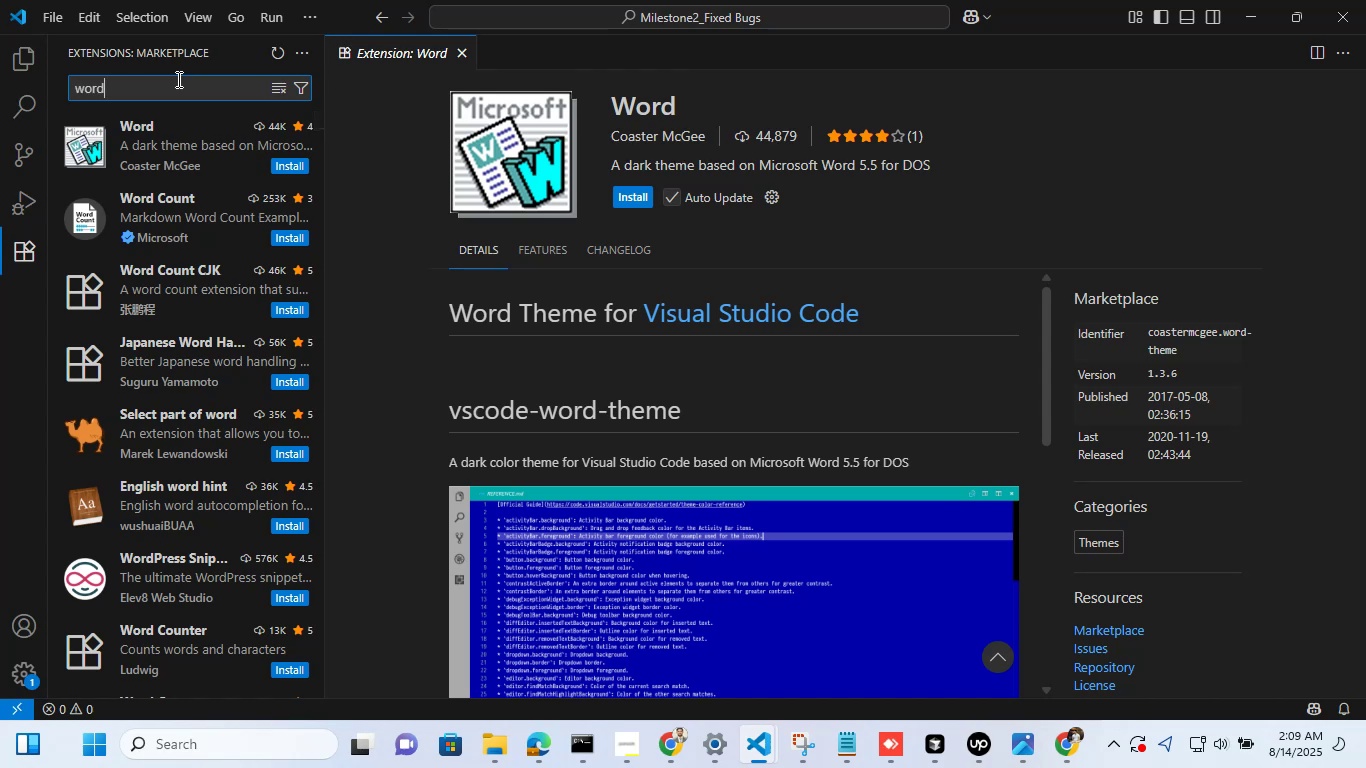 
key(Backspace)
key(Backspace)
key(Backspace)
key(Backspace)
type(mir)
key(Backspace)
type(crosoft word)
 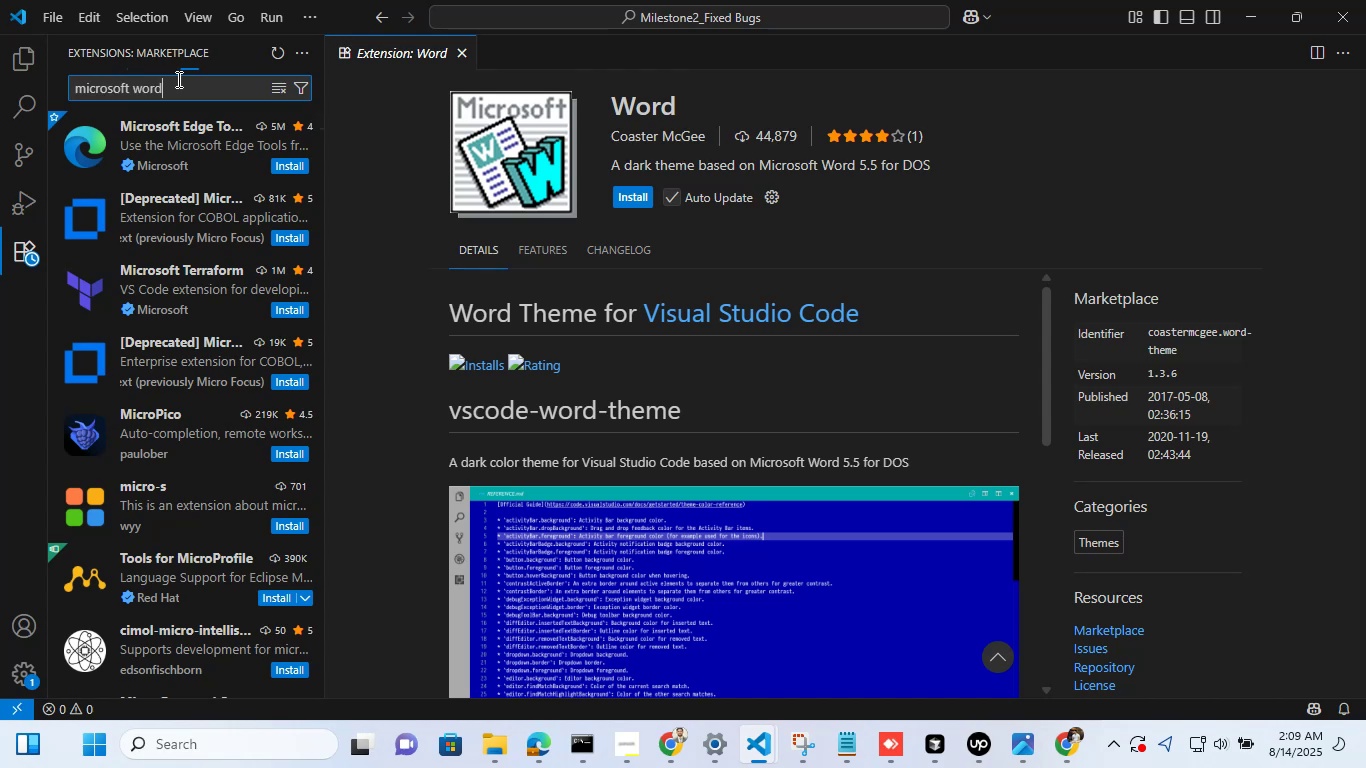 
key(Enter)
 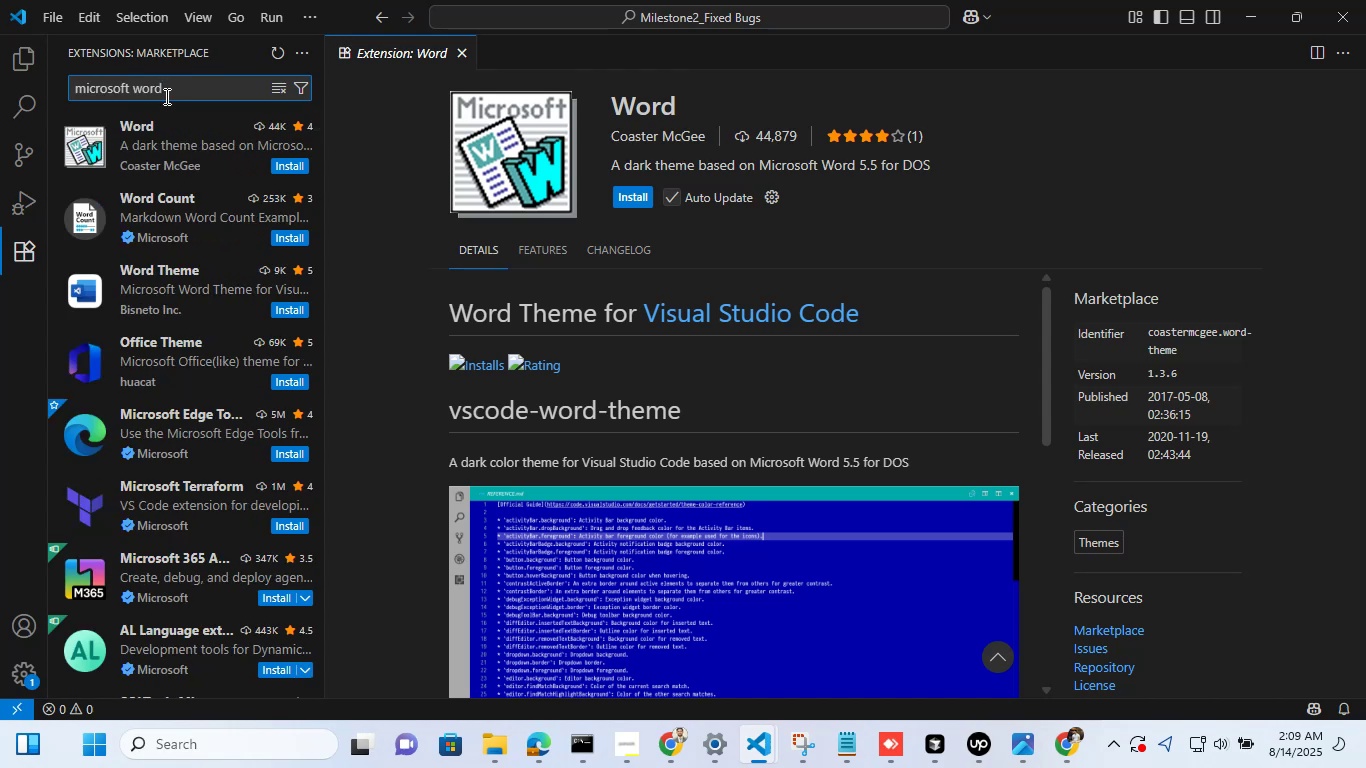 
left_click([186, 276])
 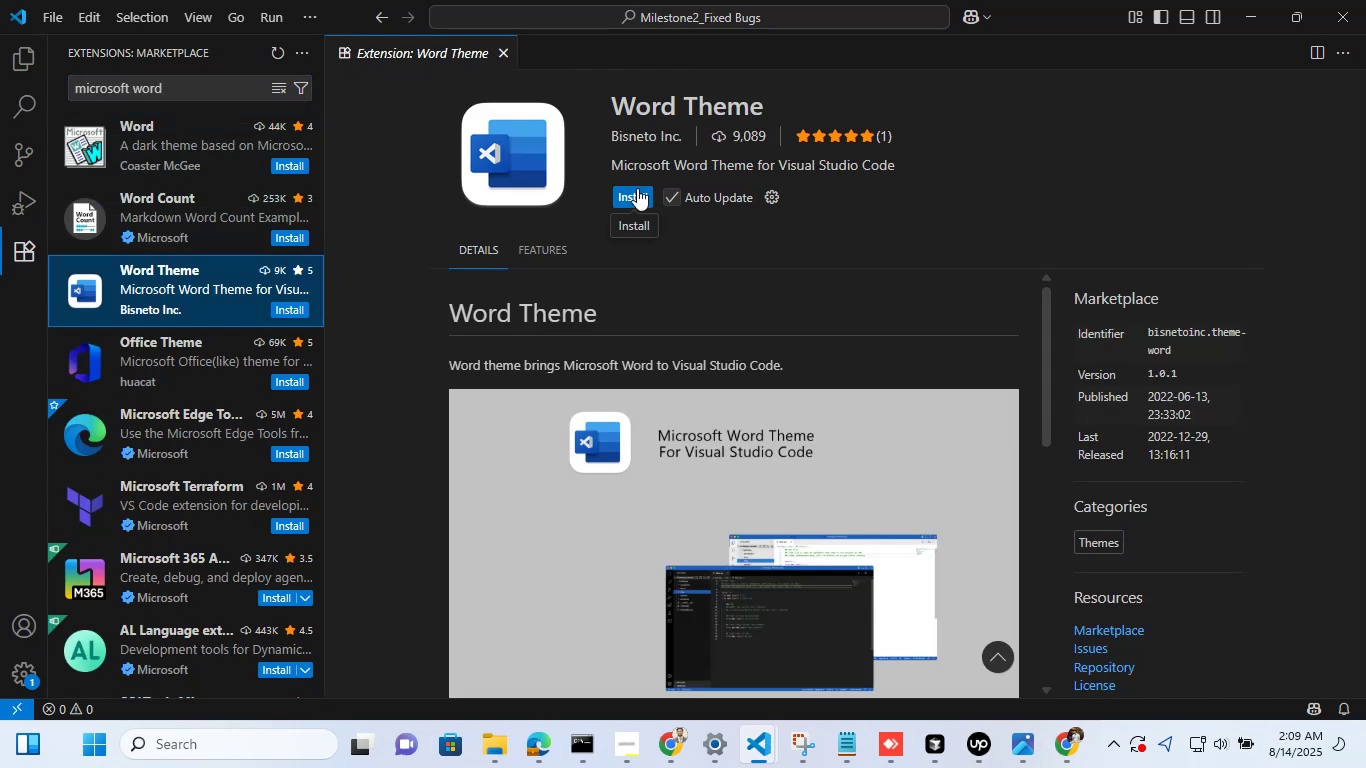 
wait(5.5)
 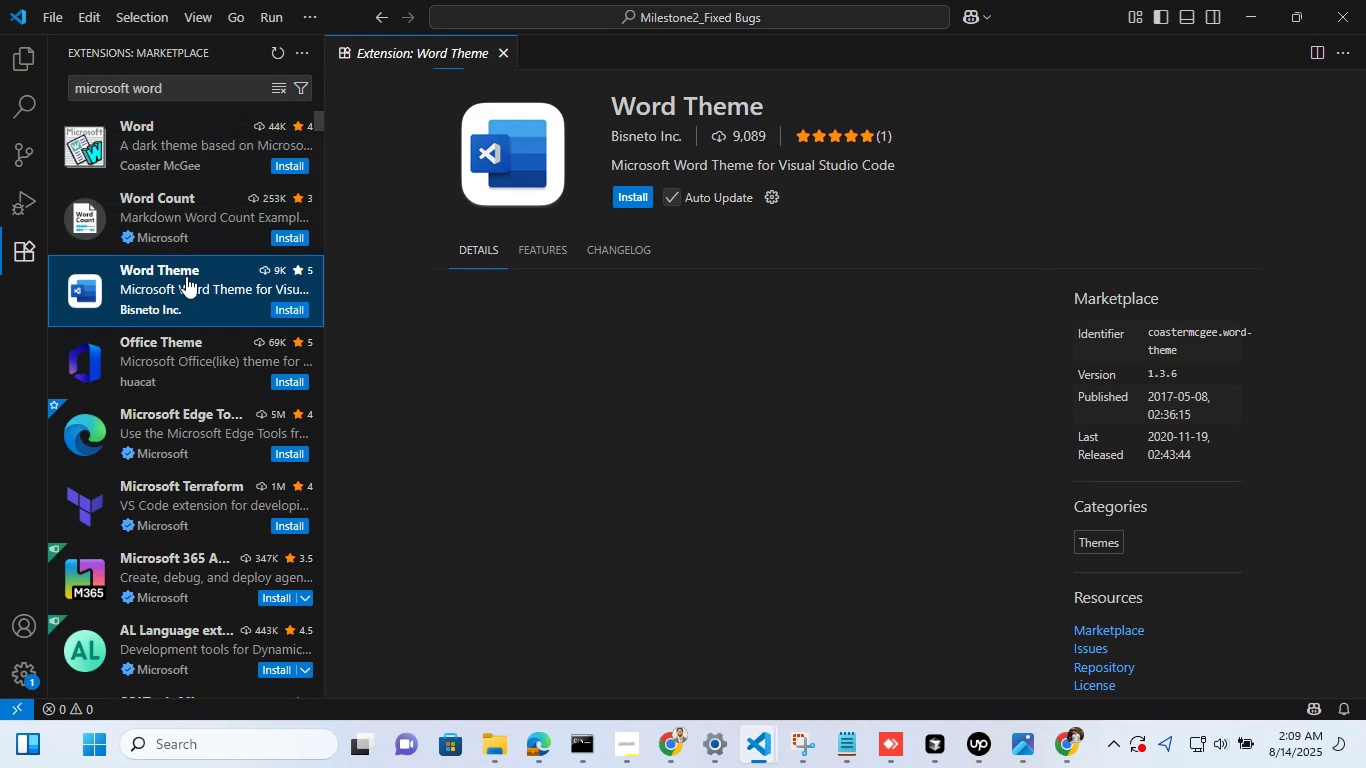 
scroll: coordinate [649, 305], scroll_direction: down, amount: 10.0
 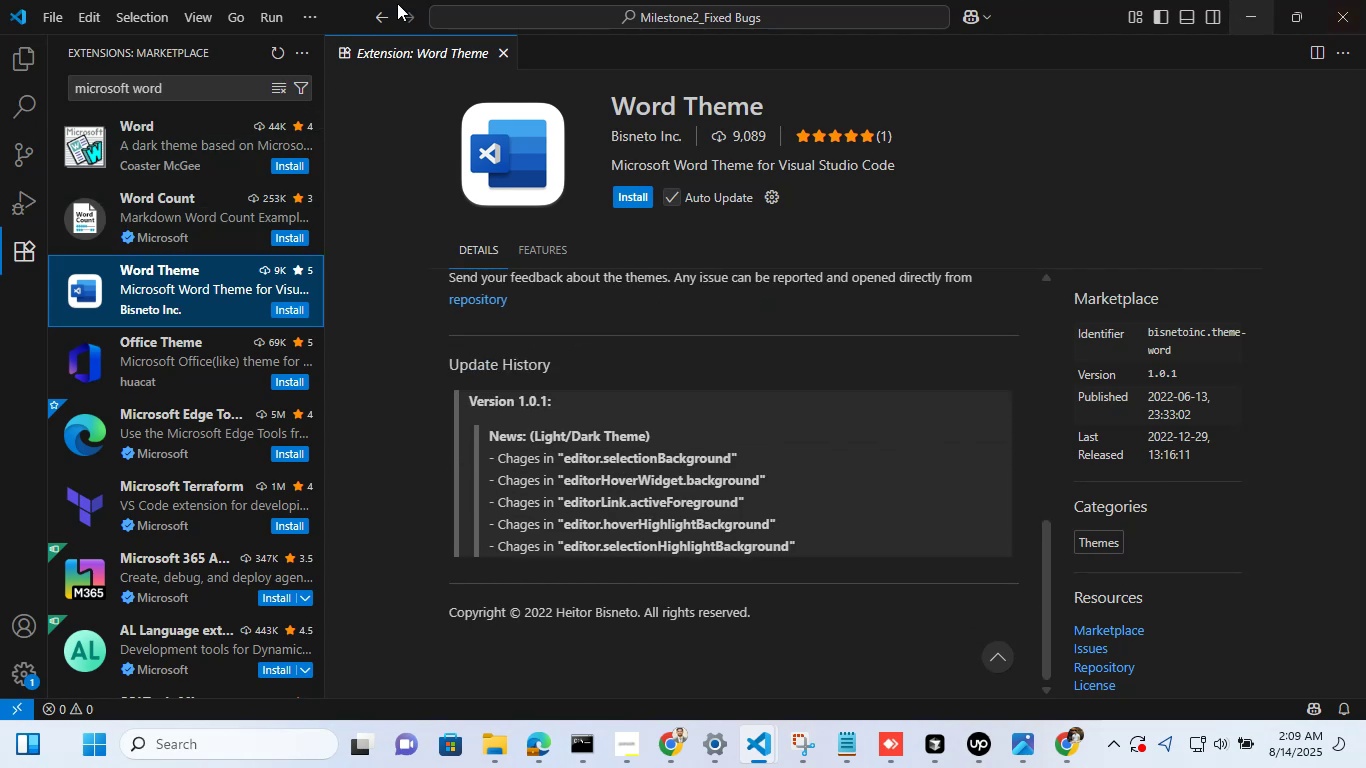 
left_click([19, 54])
 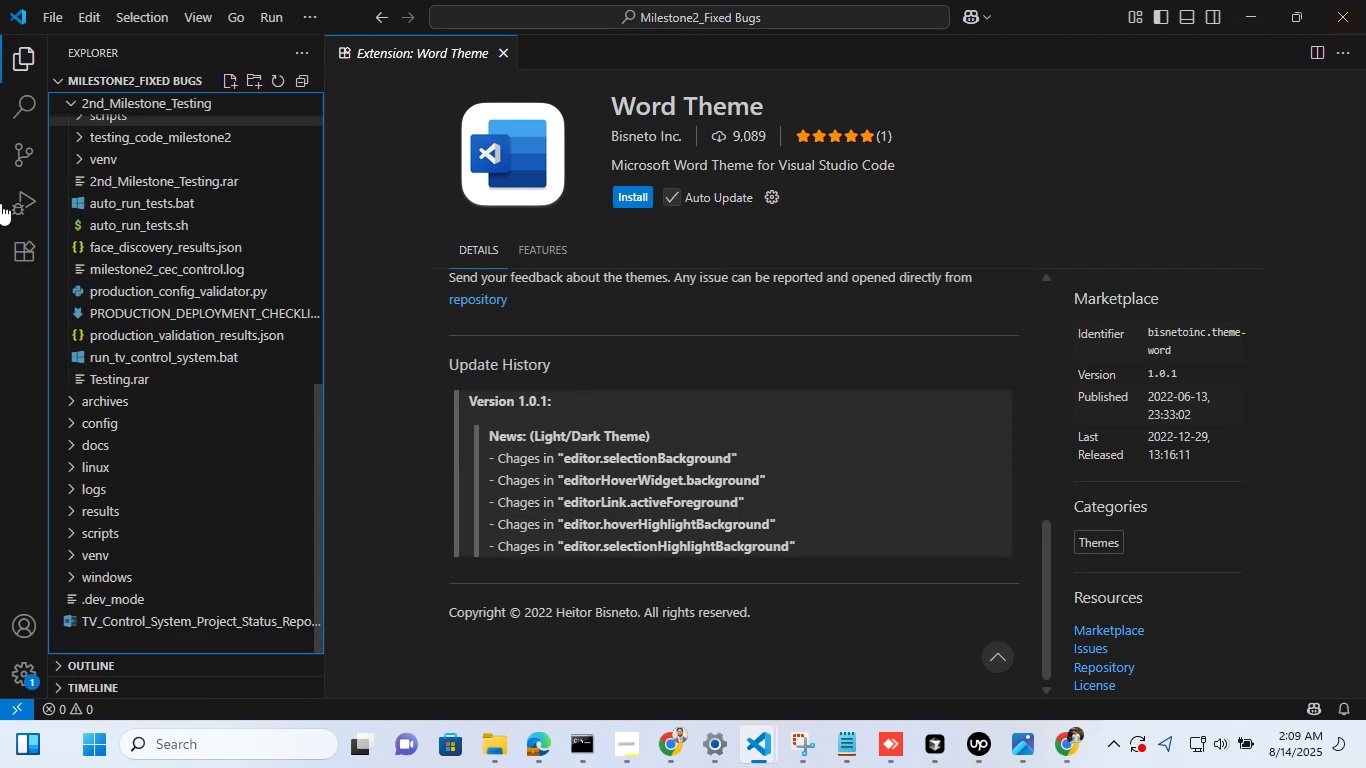 
scroll: coordinate [154, 448], scroll_direction: down, amount: 4.0
 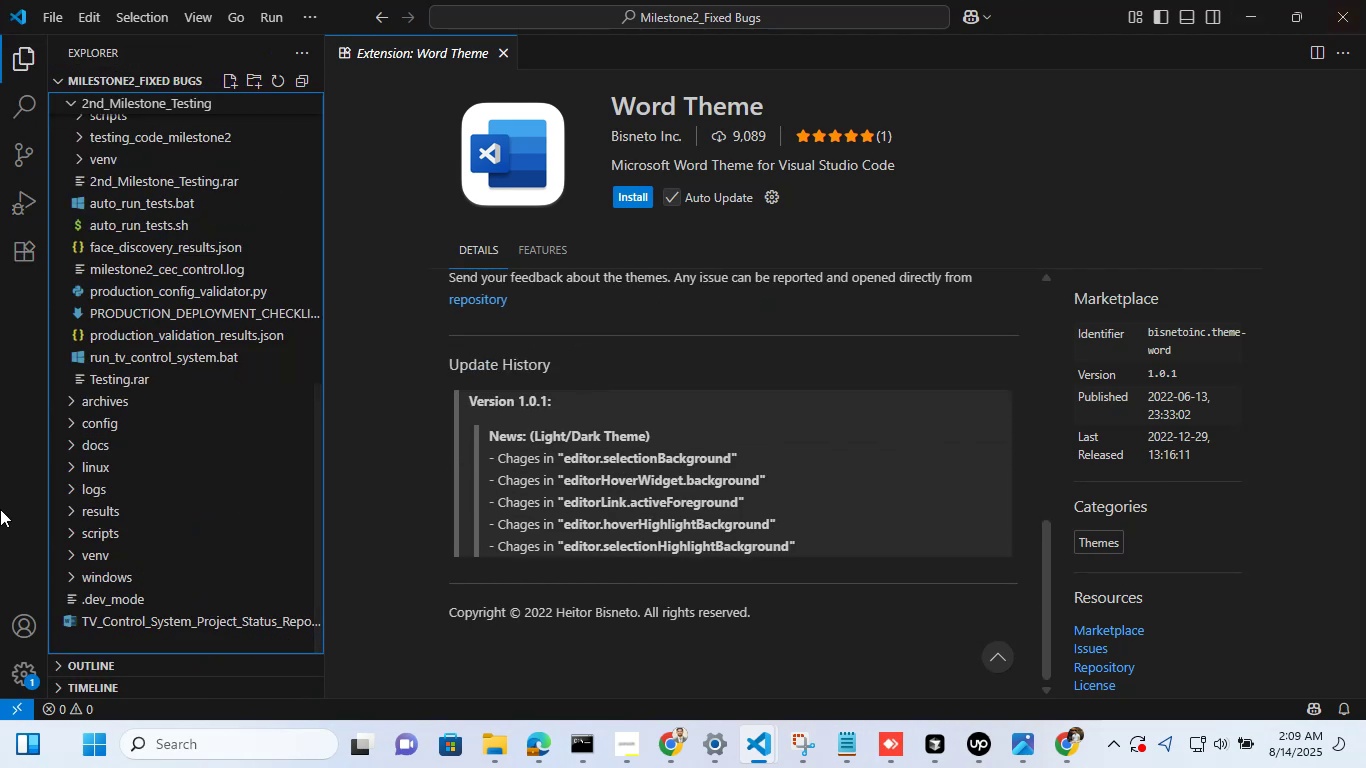 
scroll: coordinate [258, 360], scroll_direction: up, amount: 10.0
 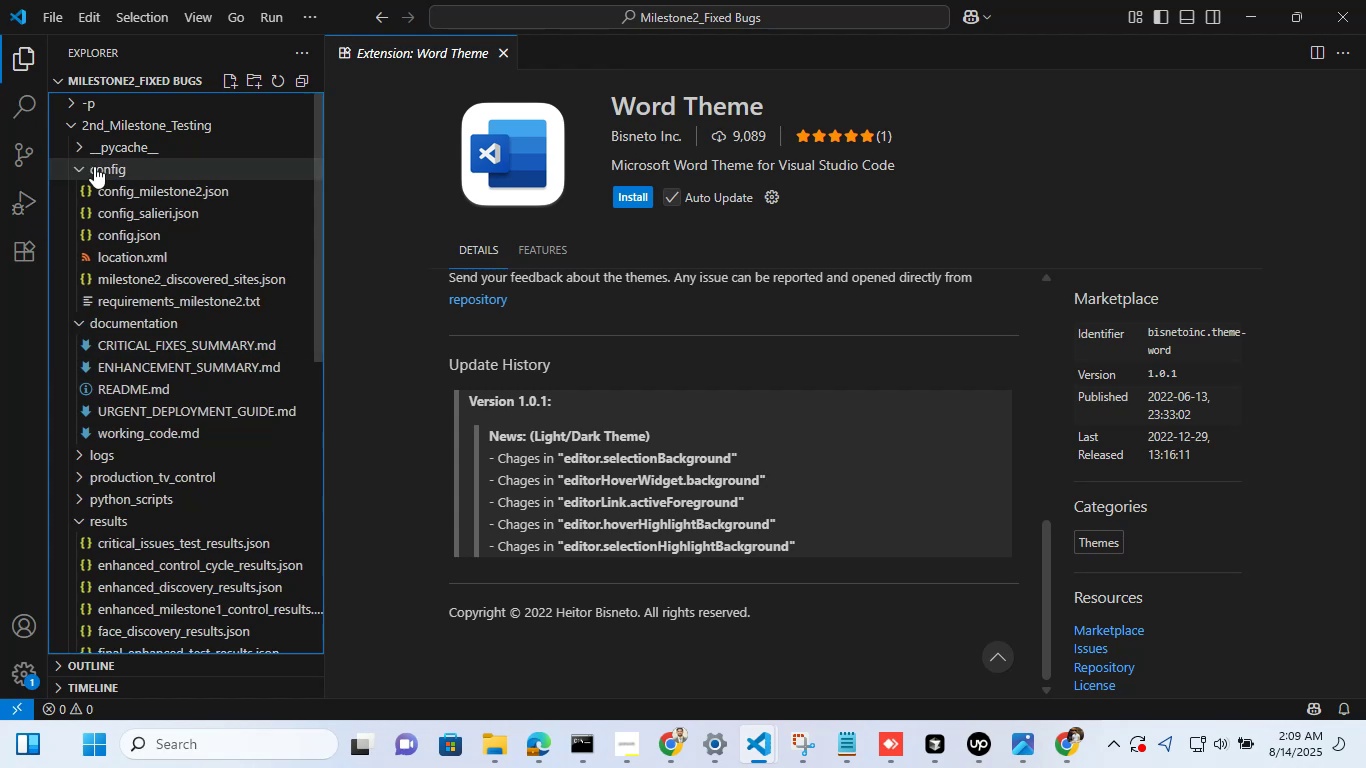 
left_click([98, 161])
 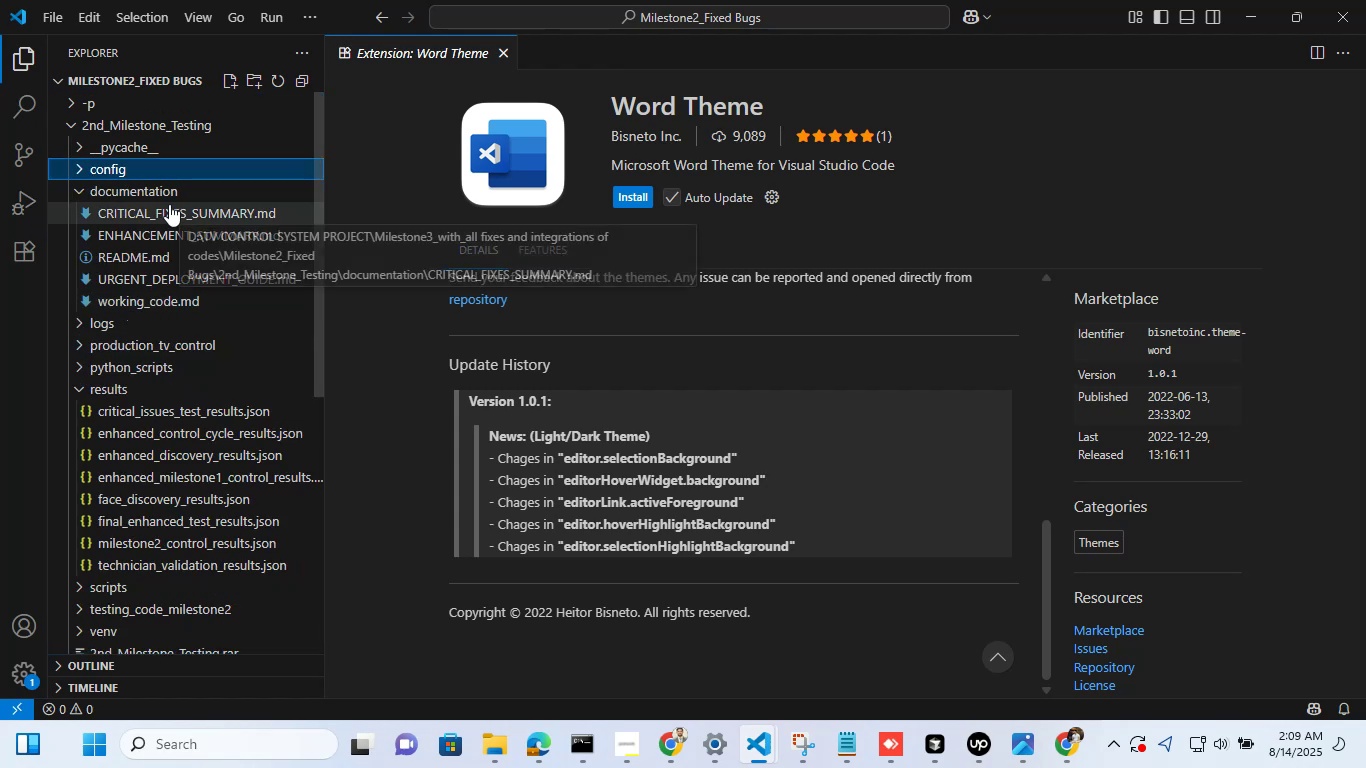 
left_click([169, 204])
 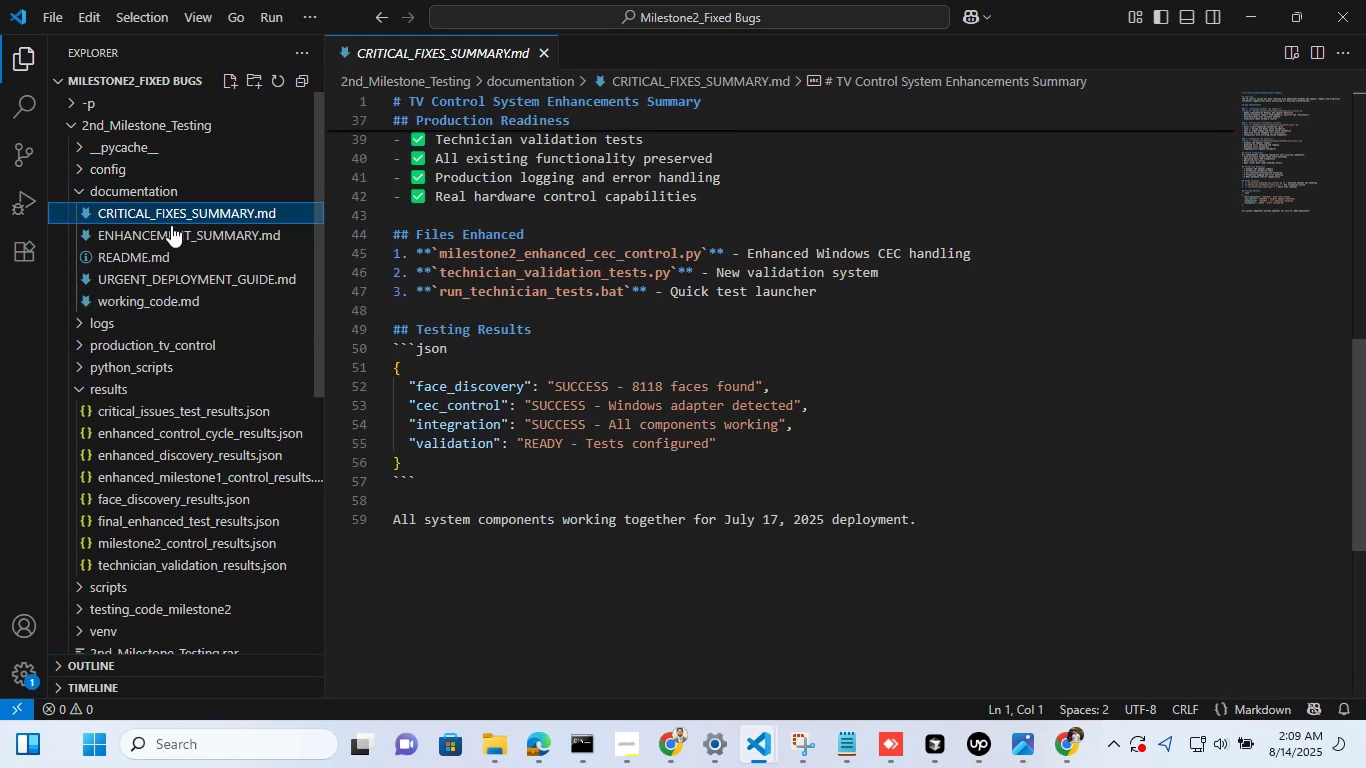 
left_click([172, 229])
 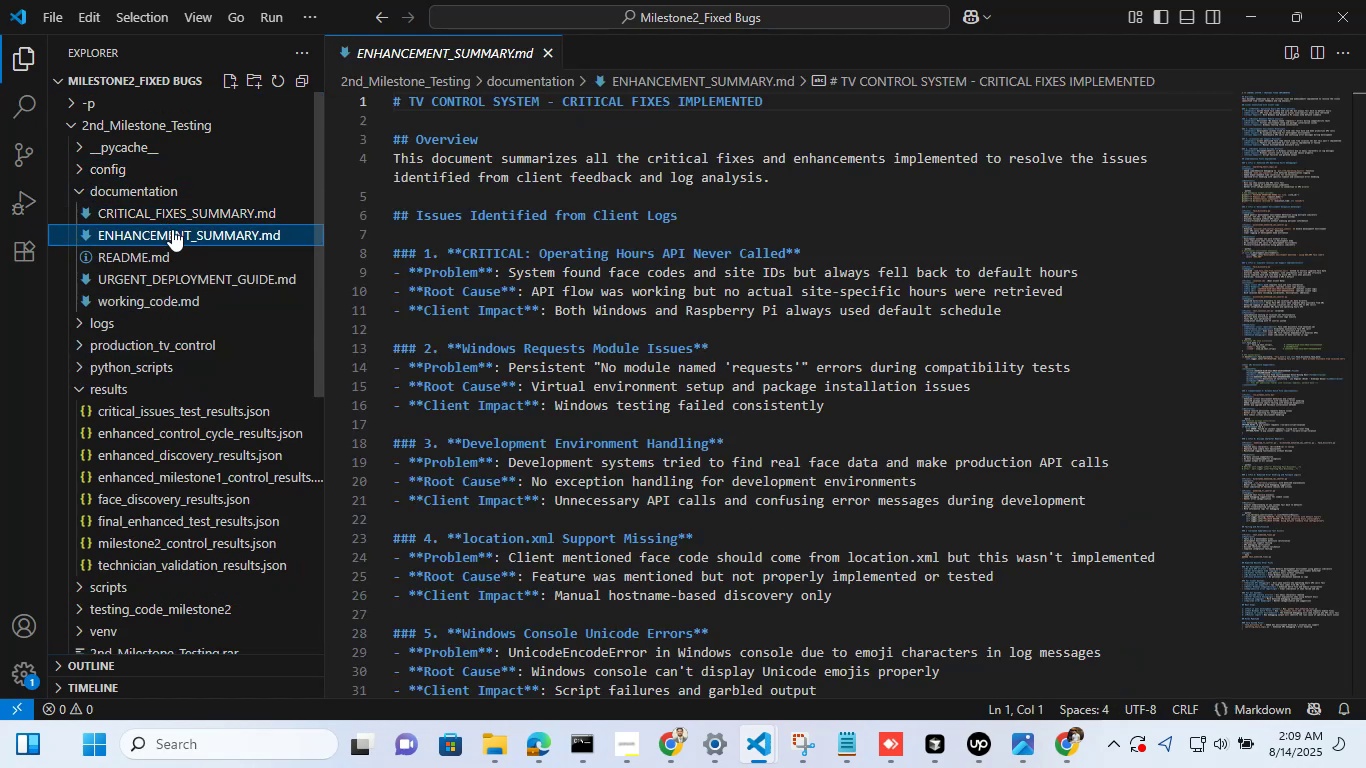 
mouse_move([171, 294])
 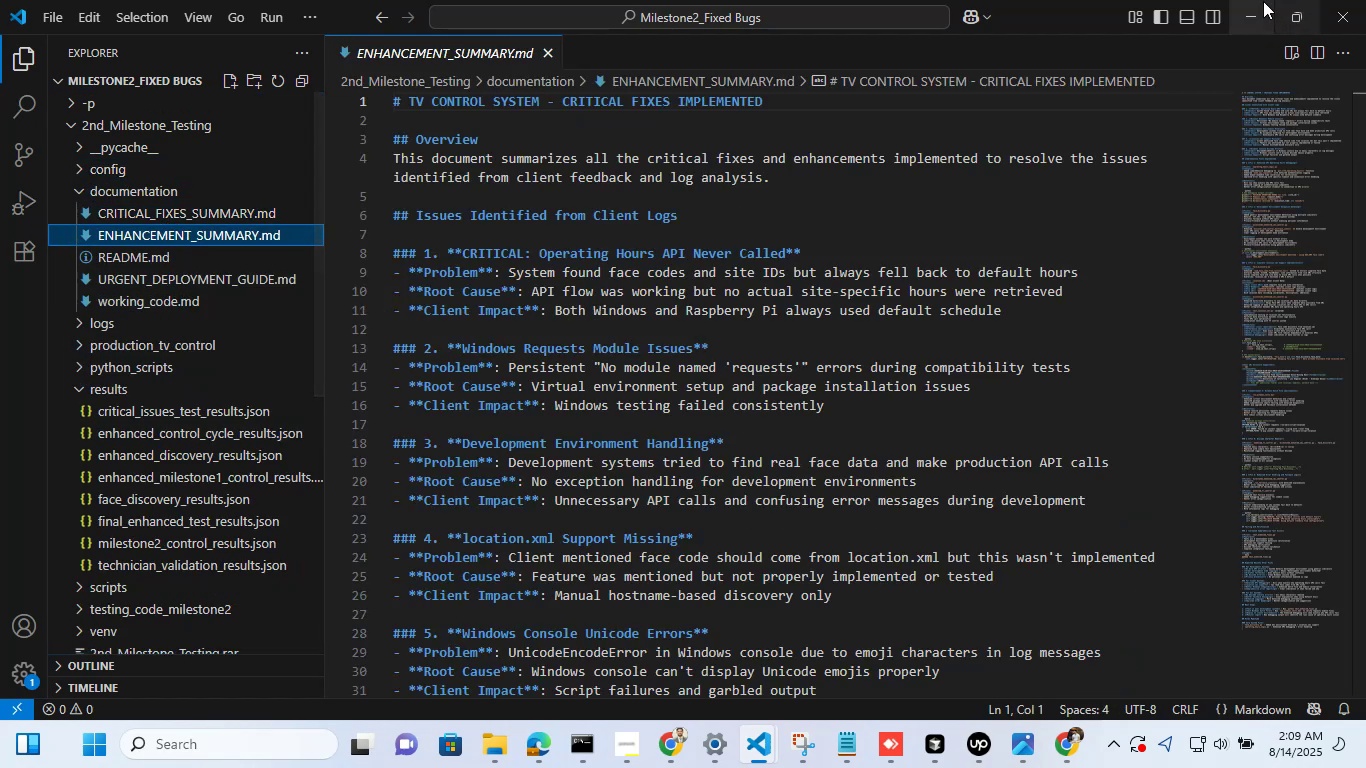 
left_click([1263, 1])
 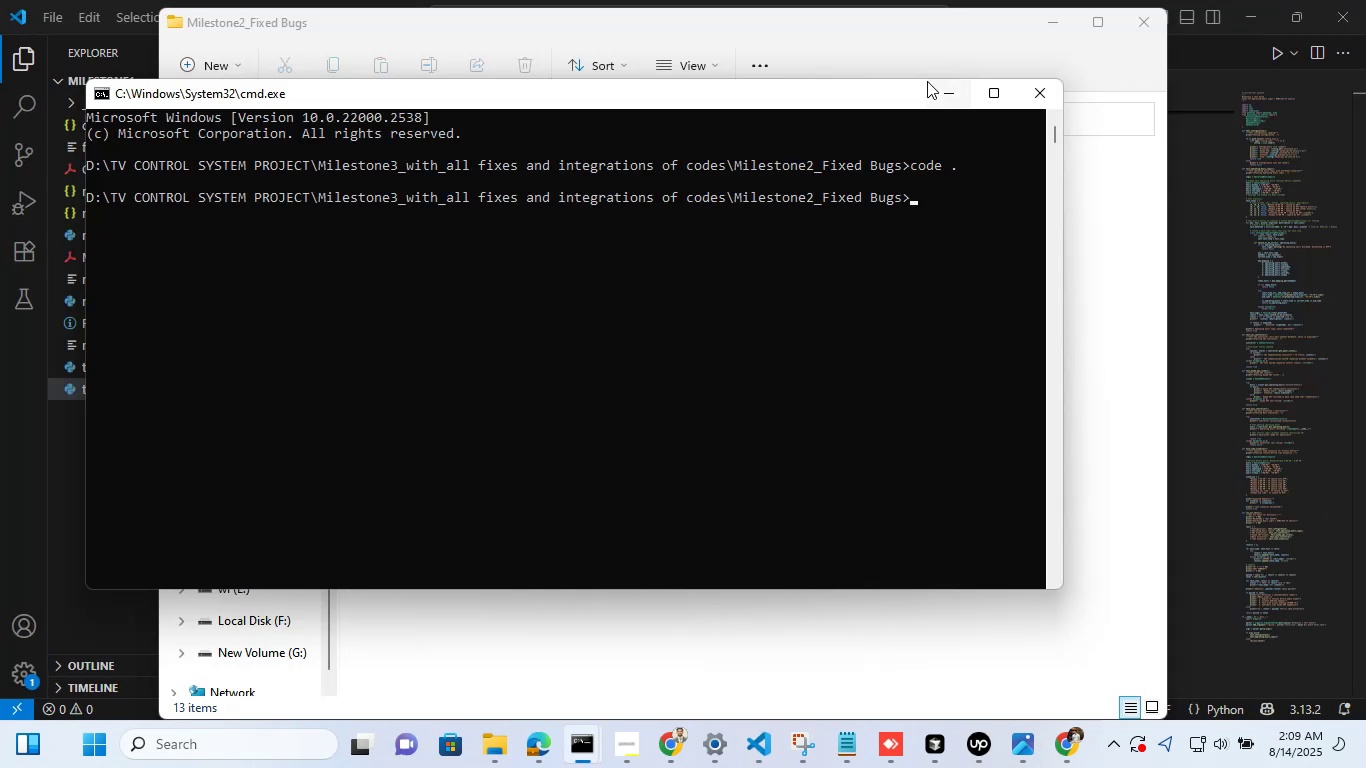 
left_click([948, 84])
 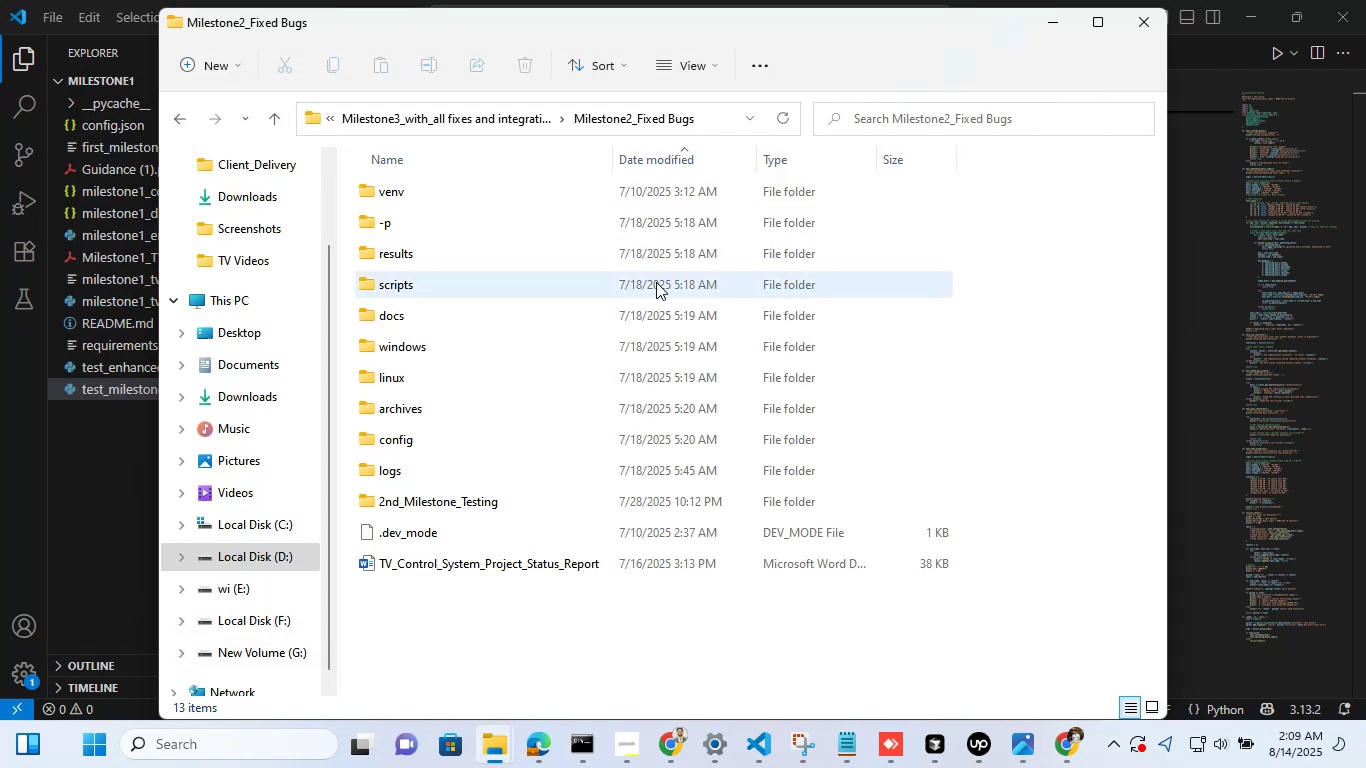 
scroll: coordinate [656, 286], scroll_direction: none, amount: 0.0
 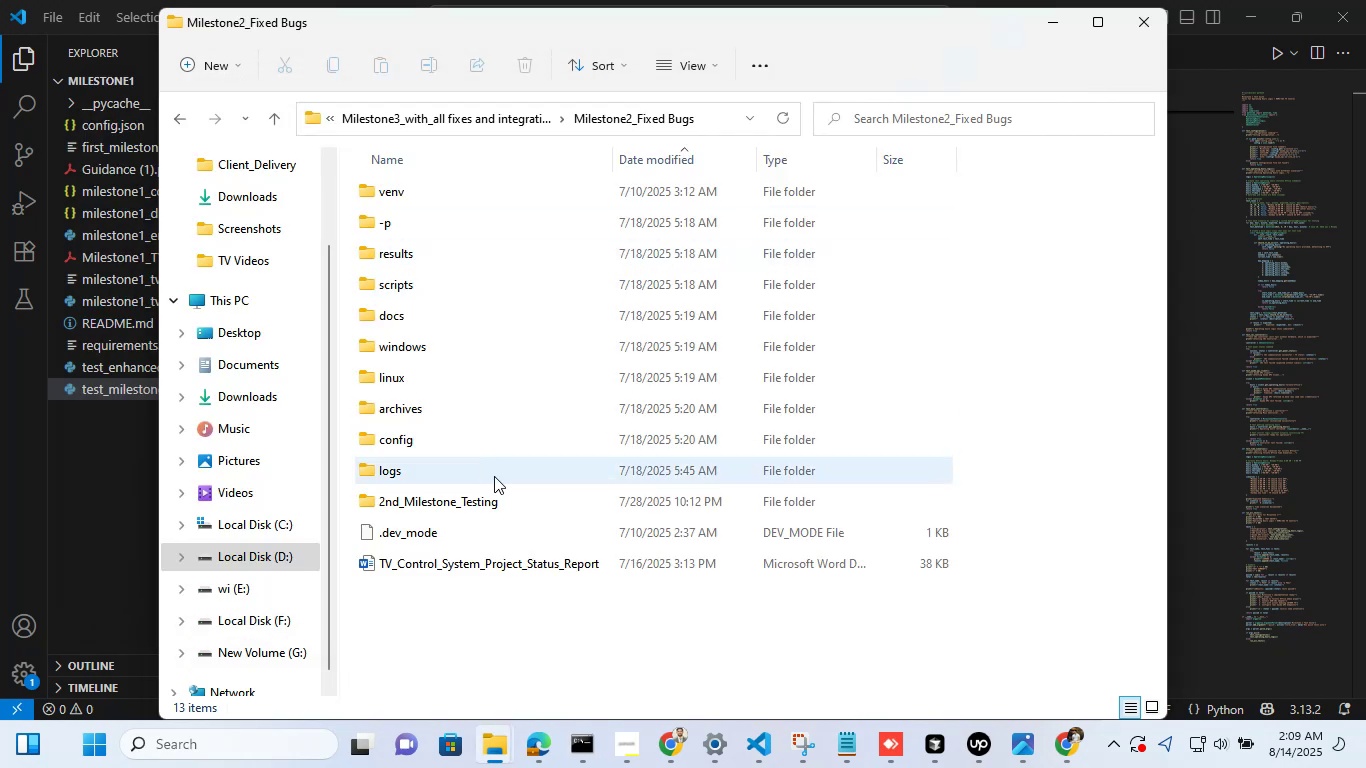 
double_click([502, 490])
 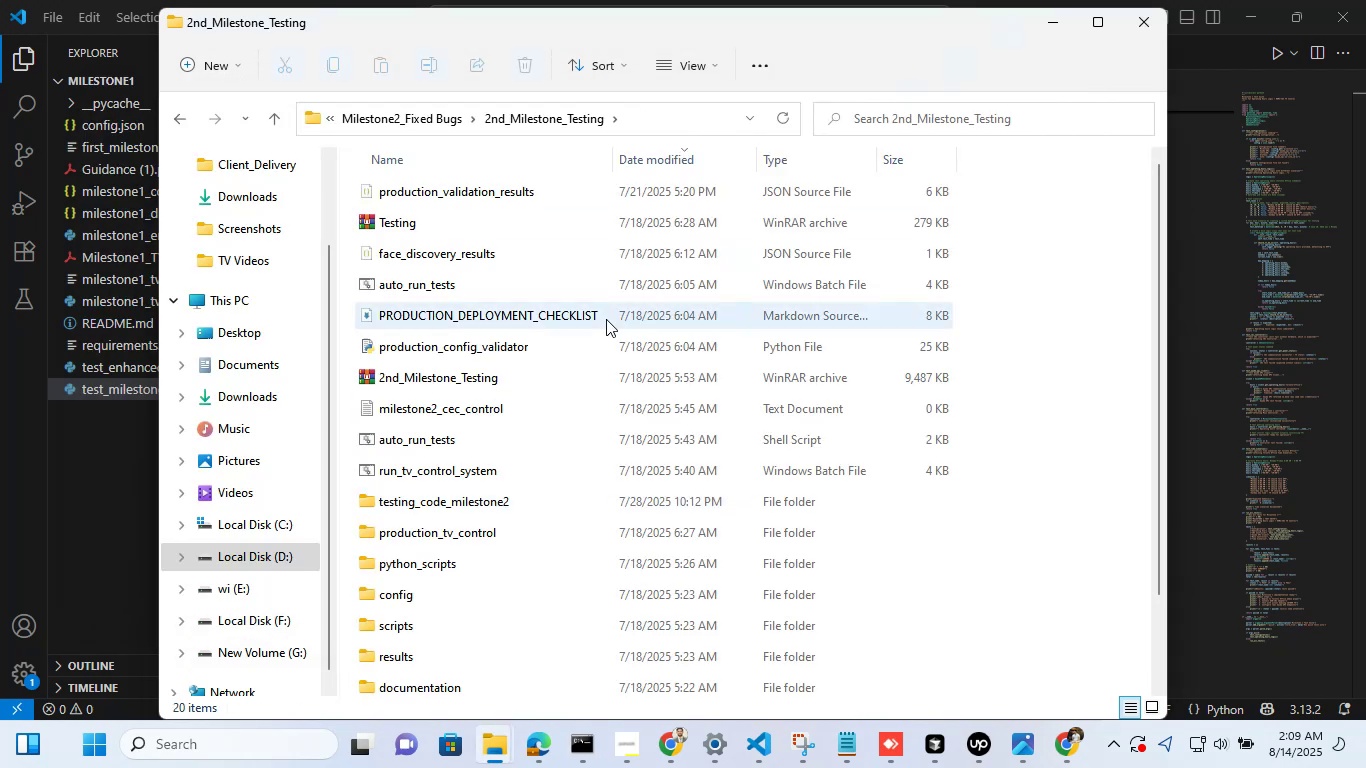 
scroll: coordinate [606, 319], scroll_direction: down, amount: 4.0
 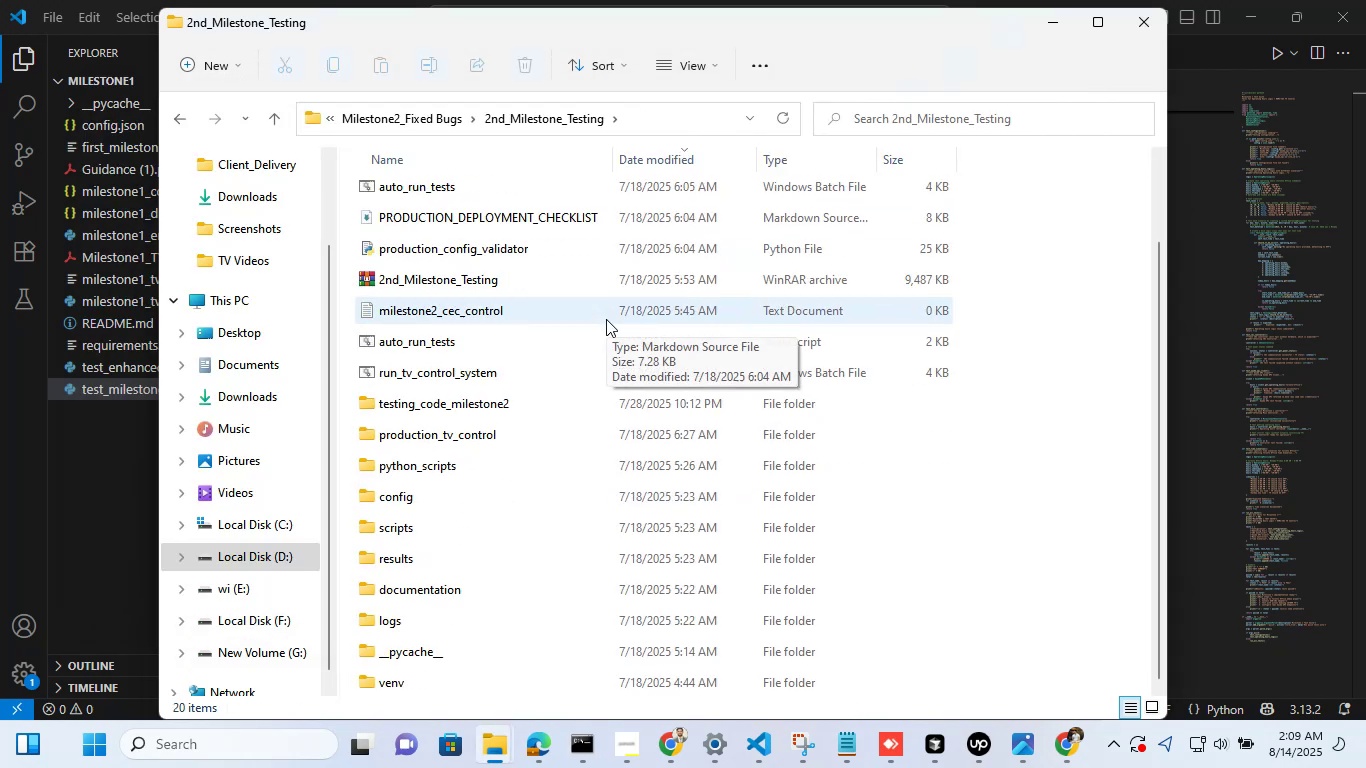 
scroll: coordinate [606, 319], scroll_direction: up, amount: 5.0
 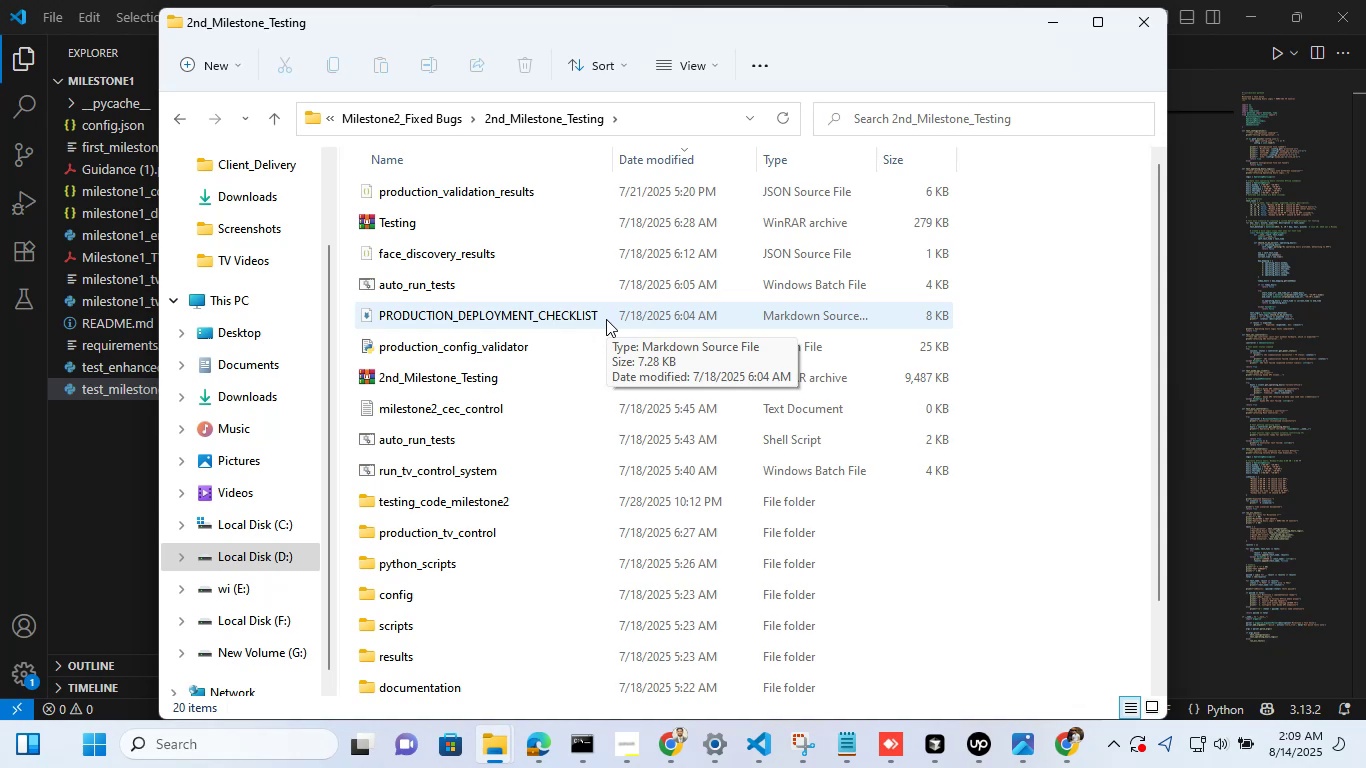 
wait(5.97)
 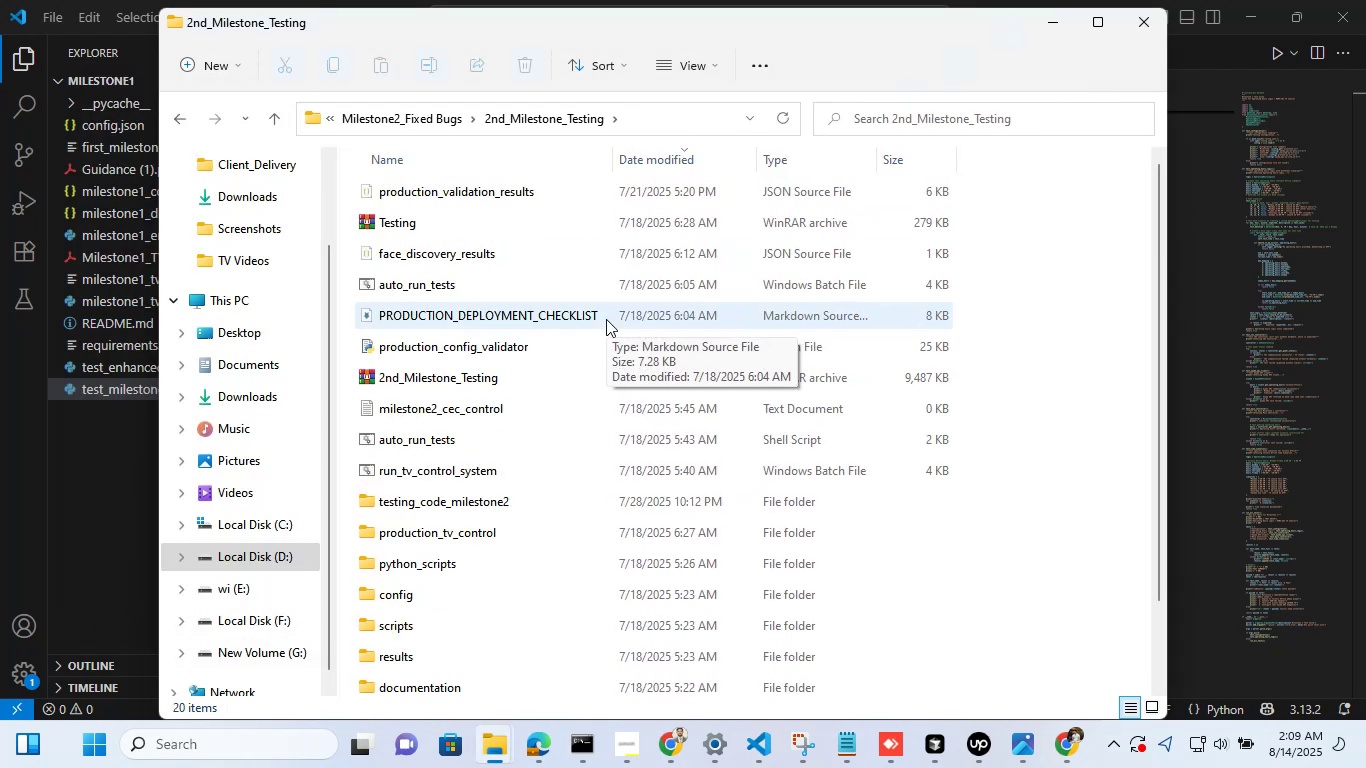 
left_click([437, 121])
 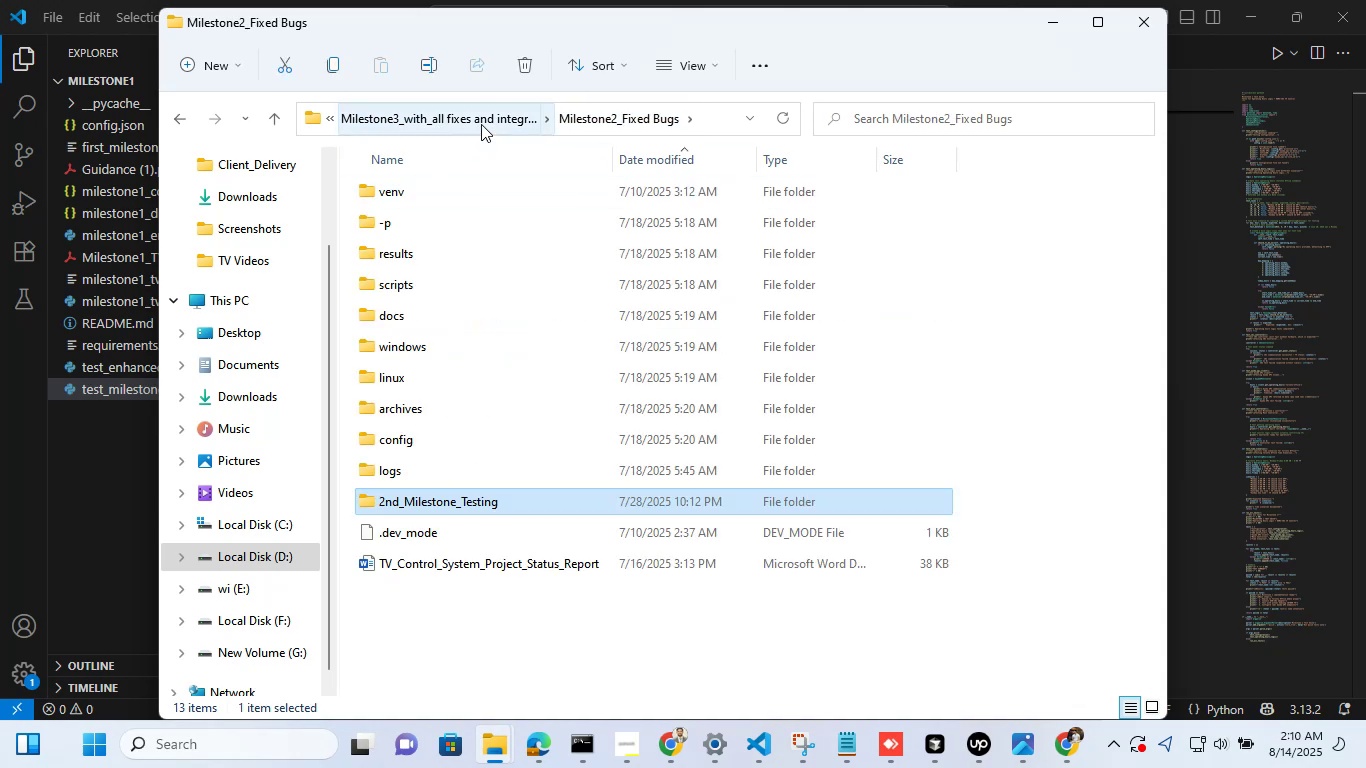 
left_click([481, 124])
 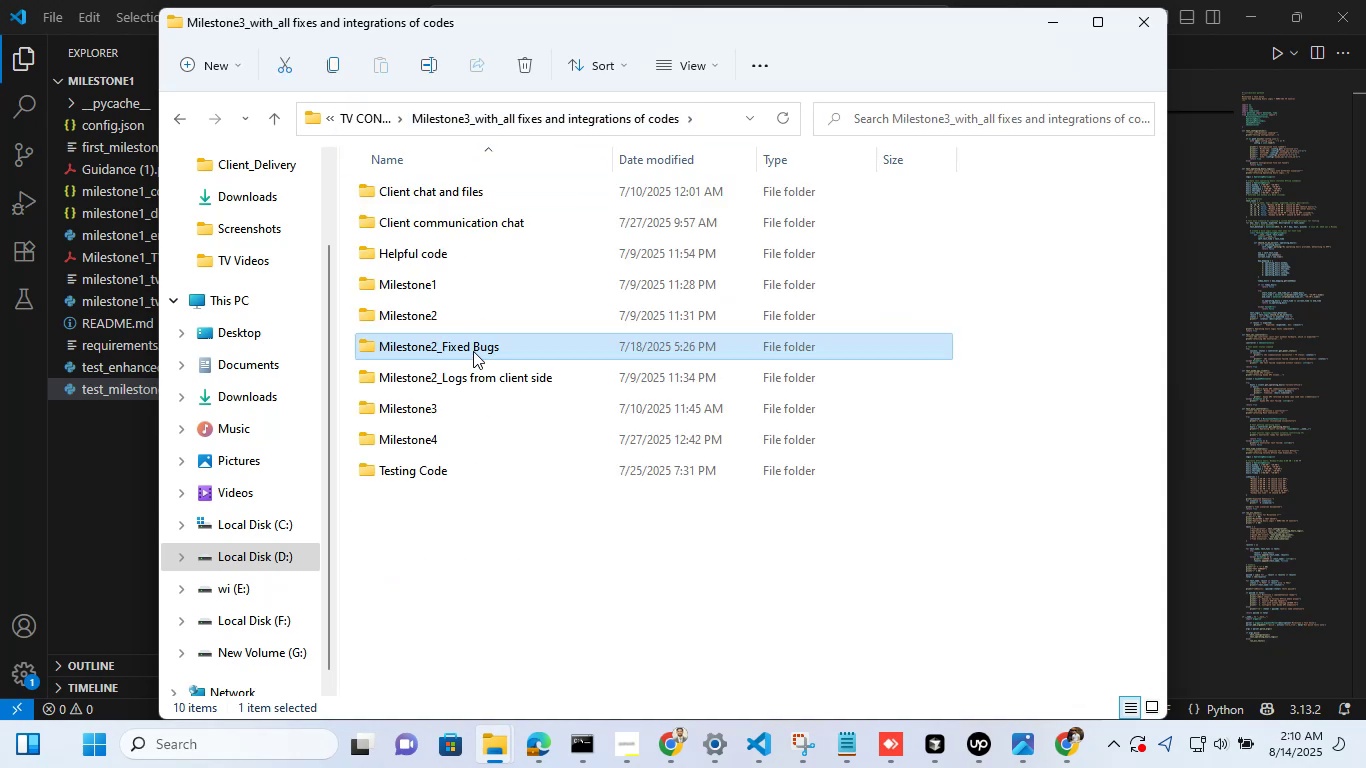 
double_click([473, 351])
 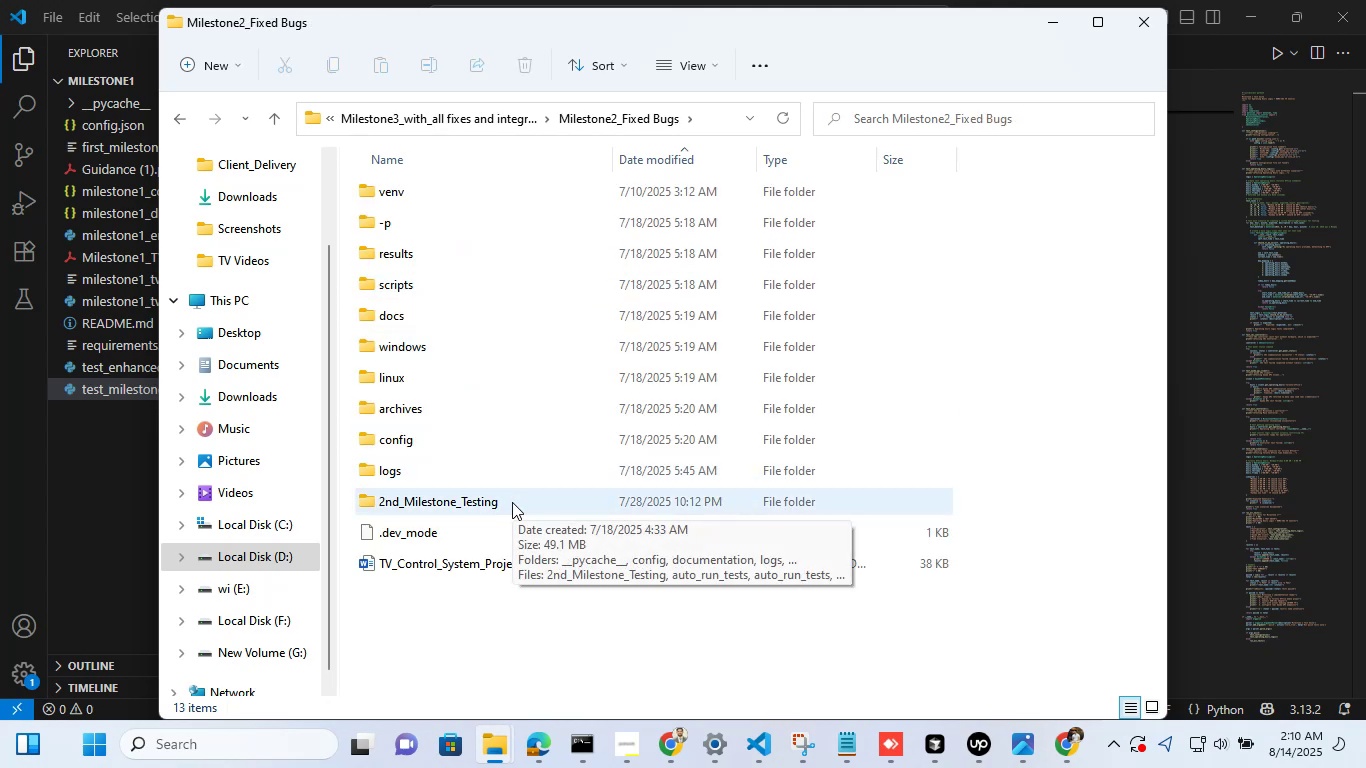 
wait(5.12)
 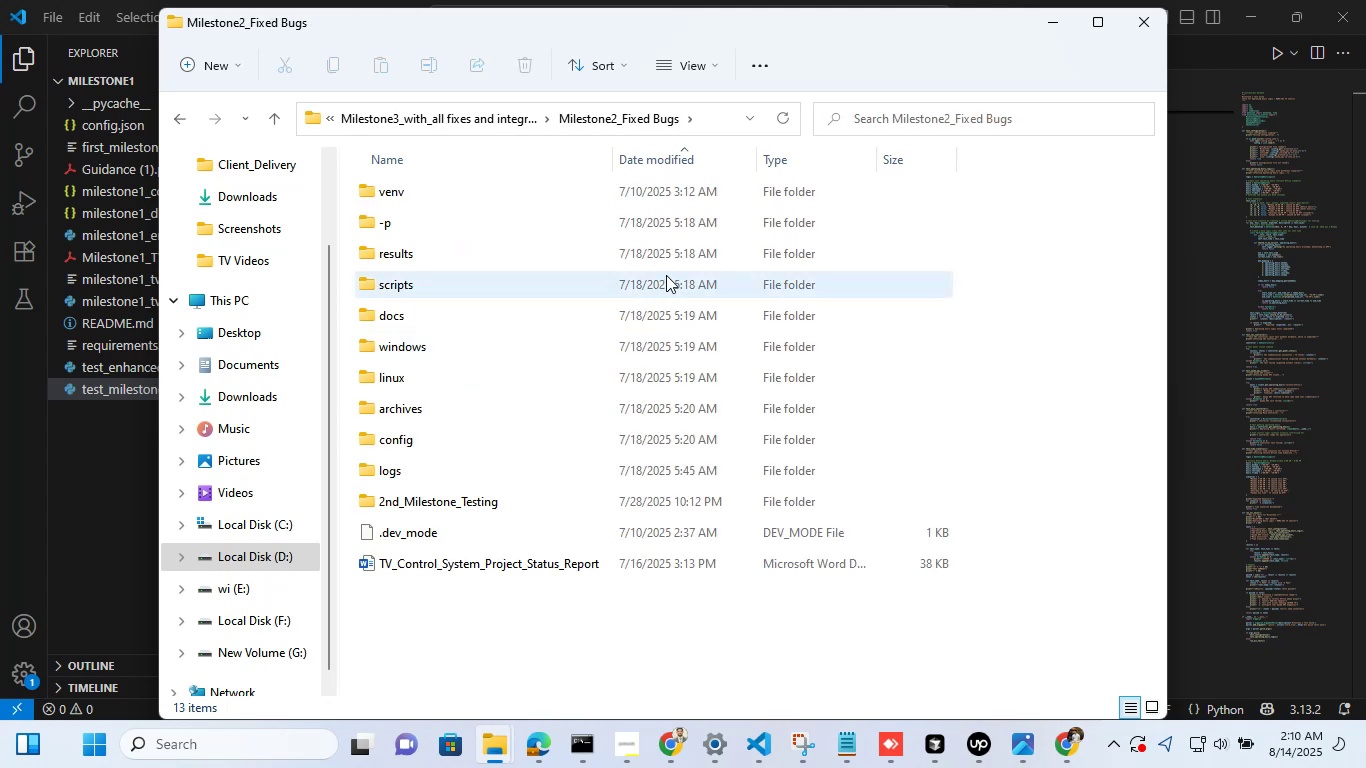 
double_click([512, 502])
 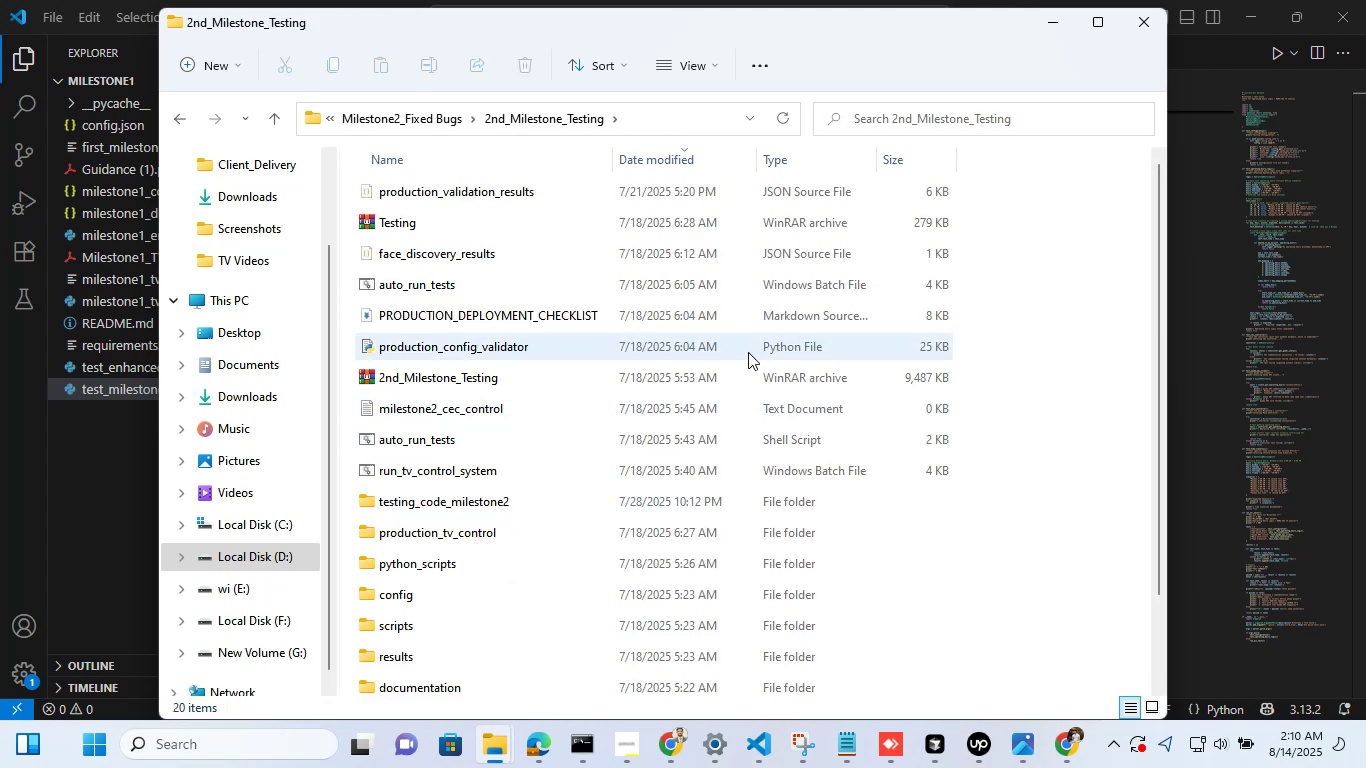 
scroll: coordinate [748, 352], scroll_direction: down, amount: 5.0
 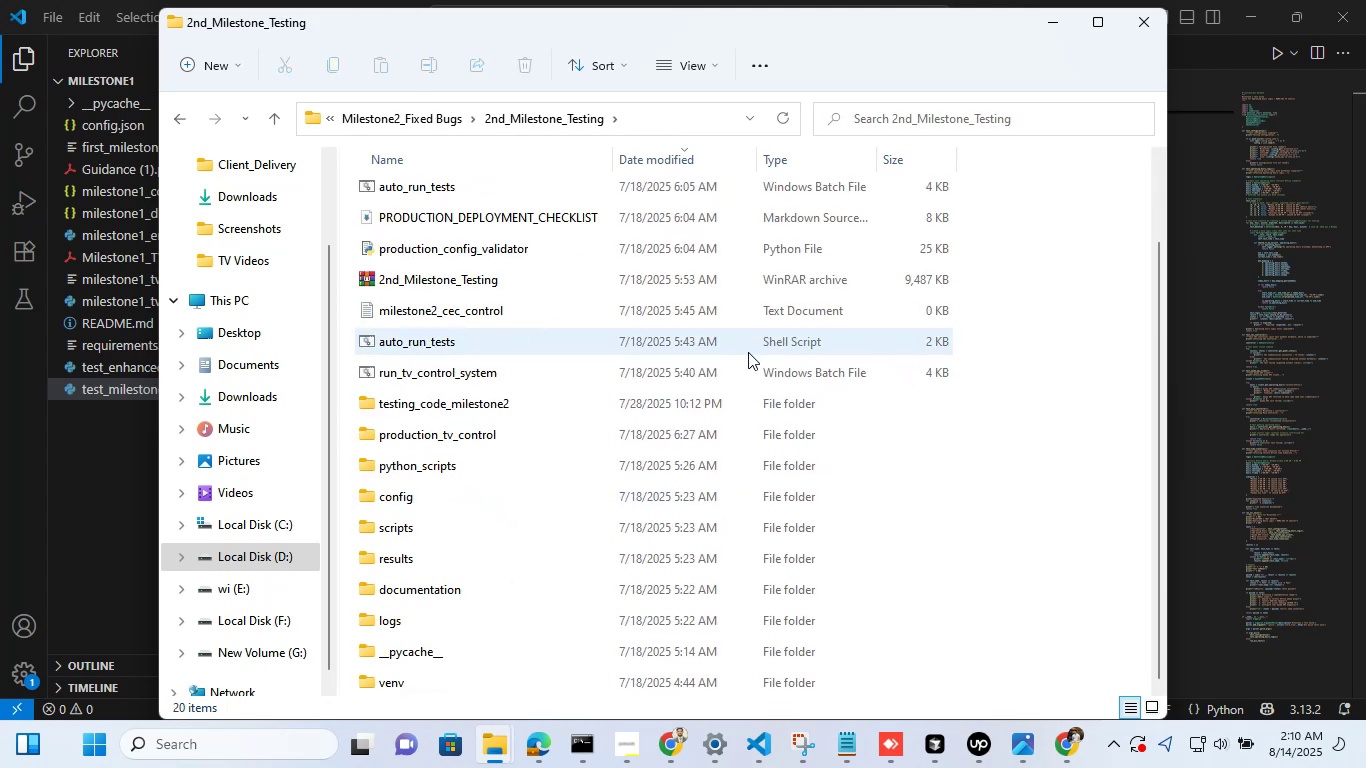 
scroll: coordinate [748, 352], scroll_direction: up, amount: 10.0
 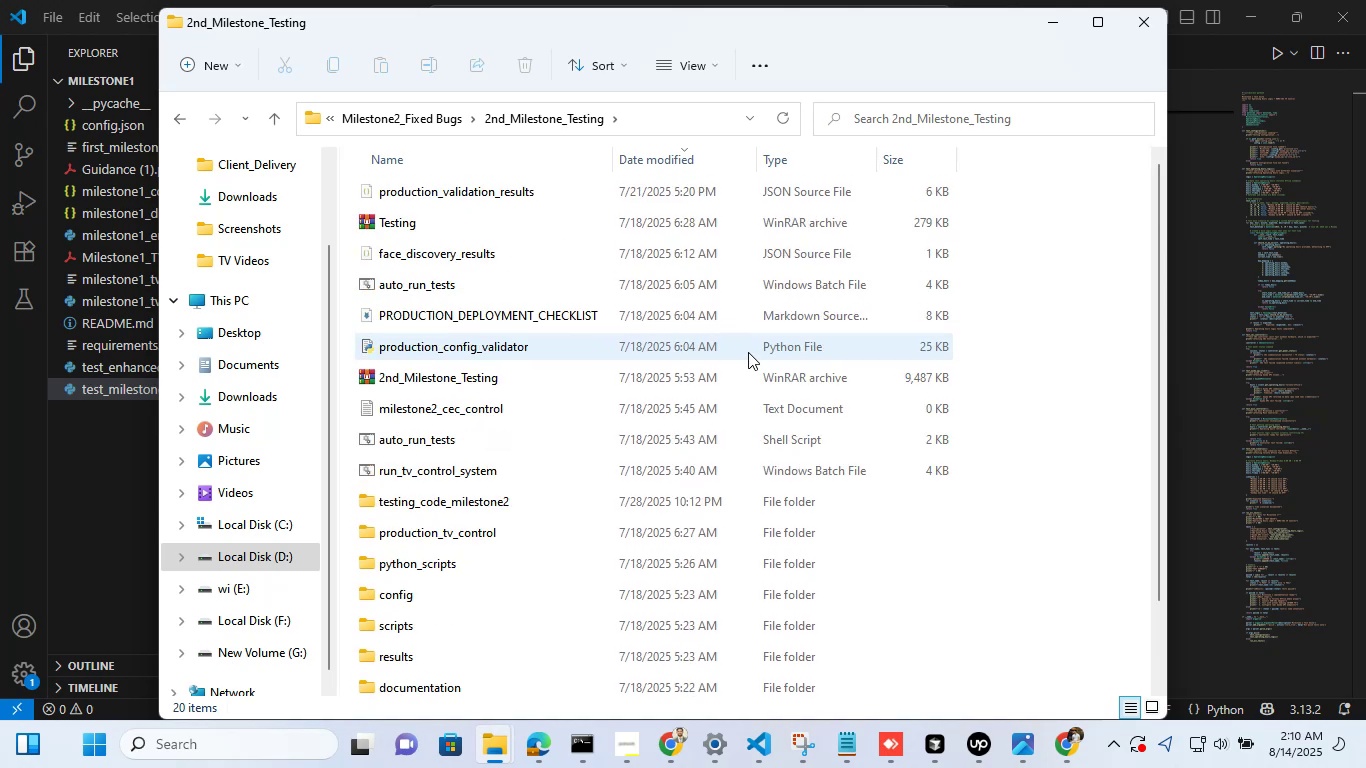 
scroll: coordinate [748, 352], scroll_direction: down, amount: 3.0
 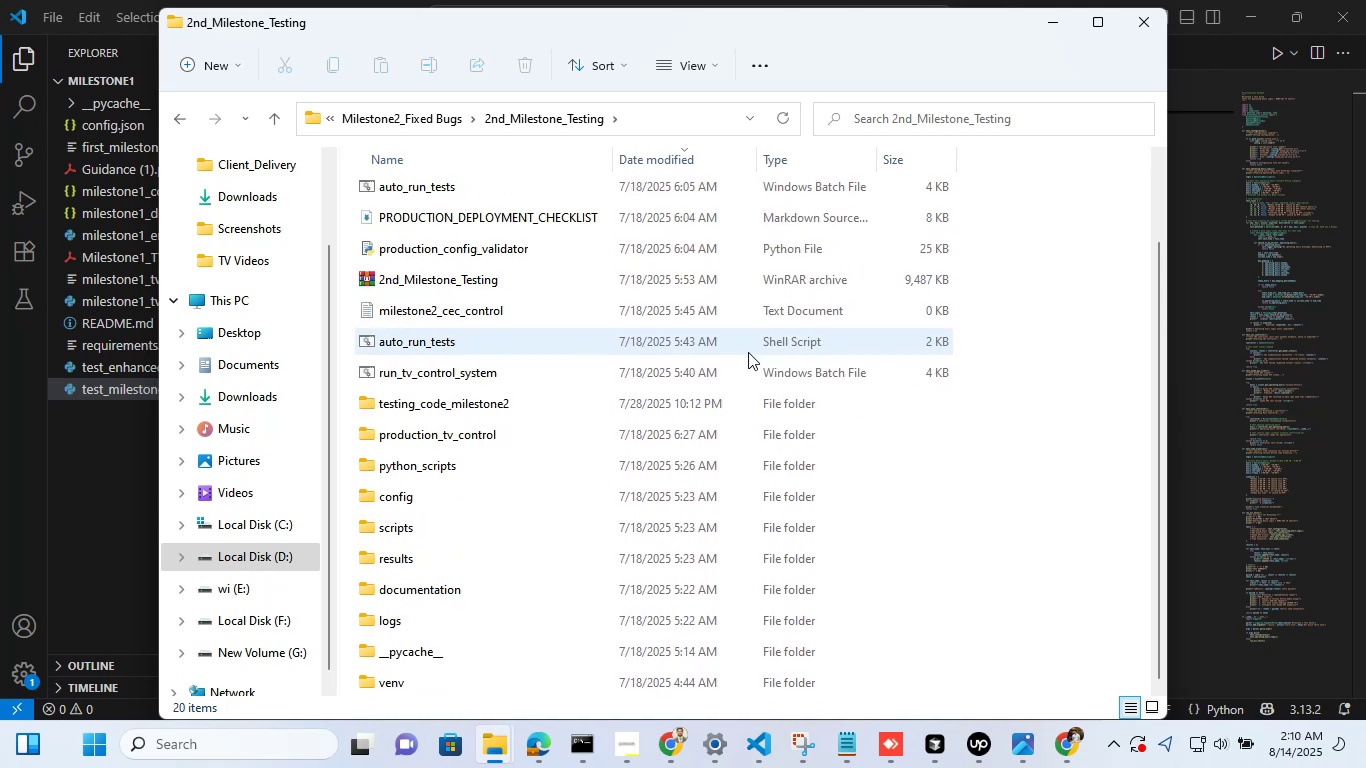 
scroll: coordinate [748, 352], scroll_direction: up, amount: 4.0
 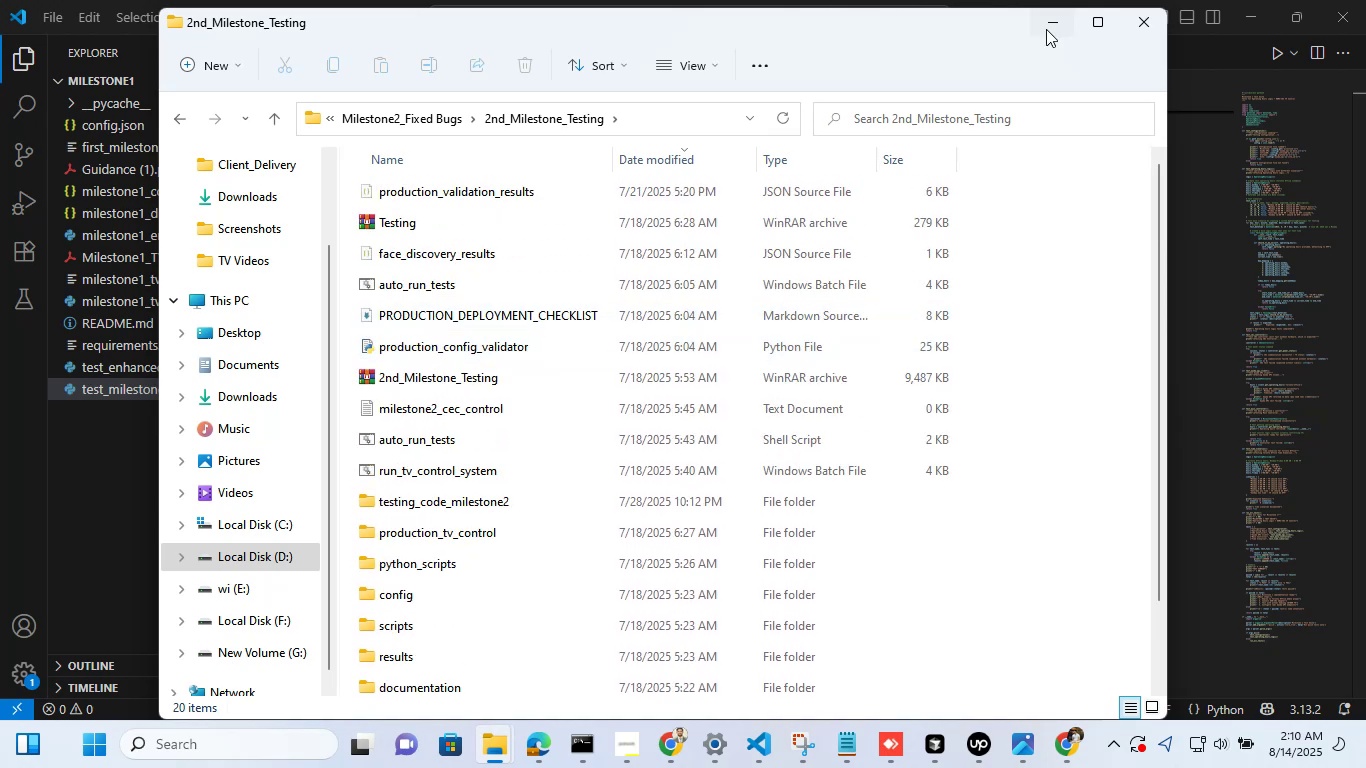 
left_click([1051, 30])
 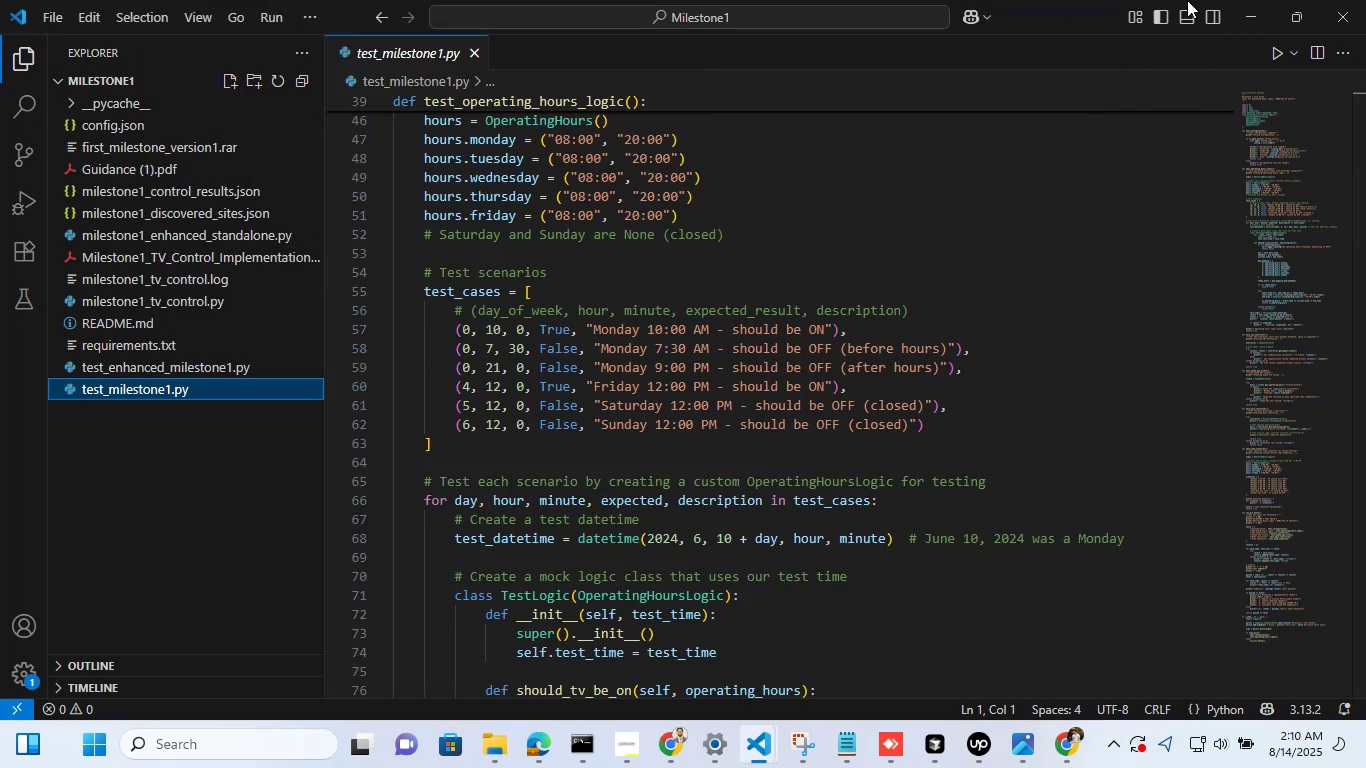 
left_click([1257, 0])
 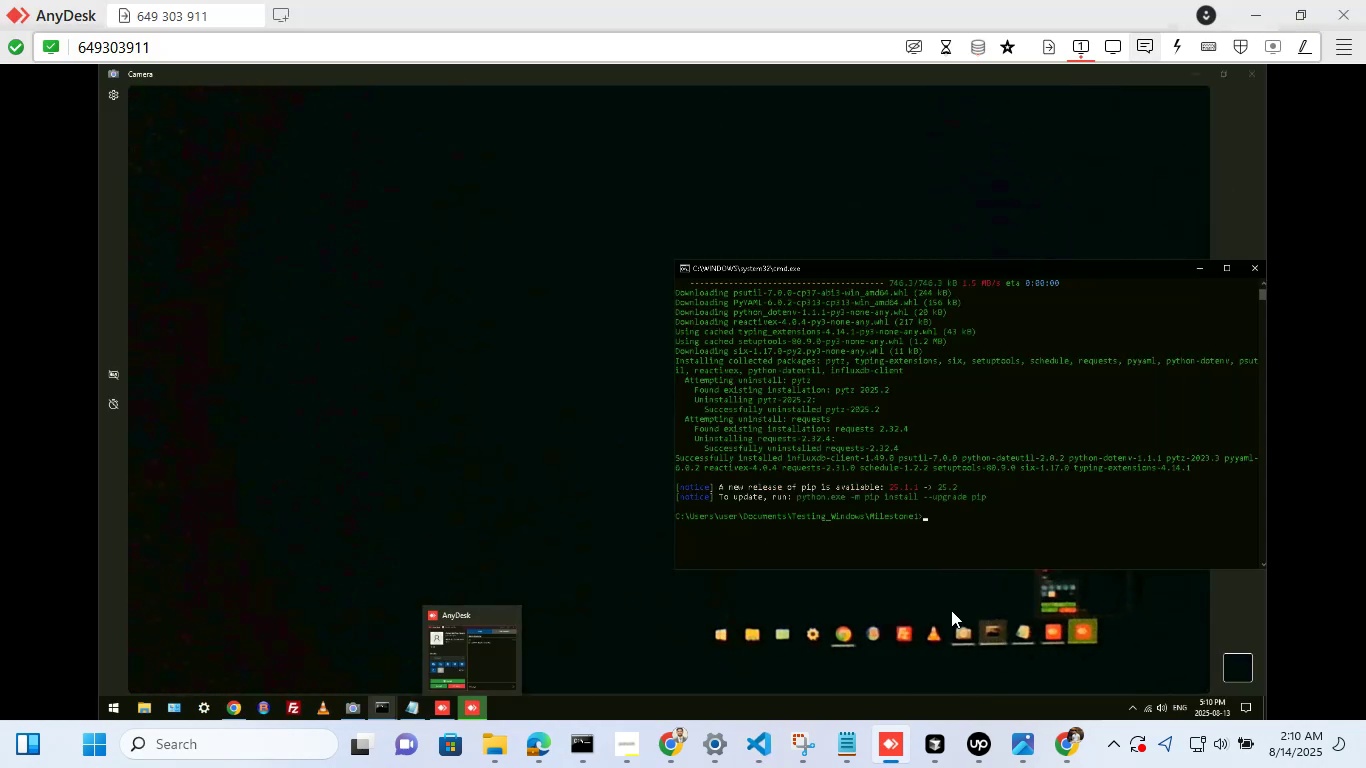 
left_click([953, 532])
 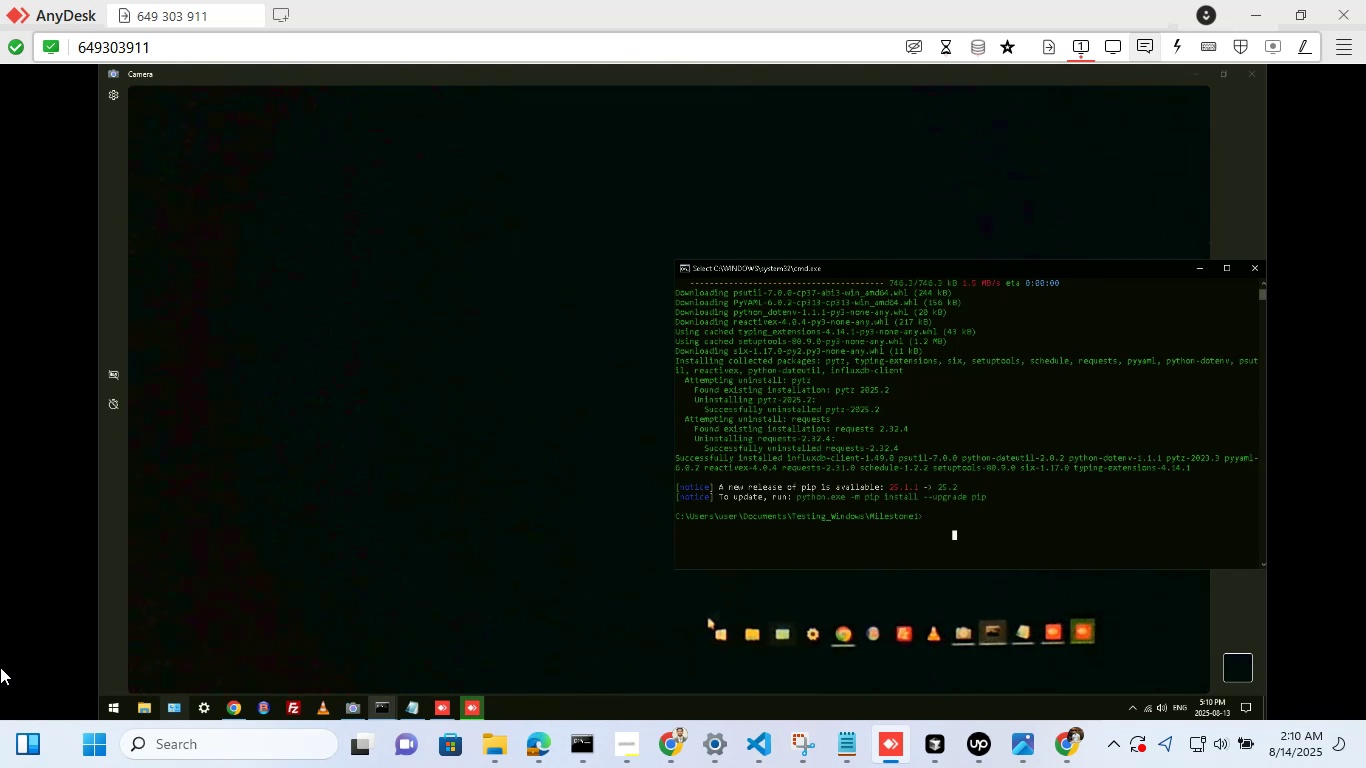 
wait(18.88)
 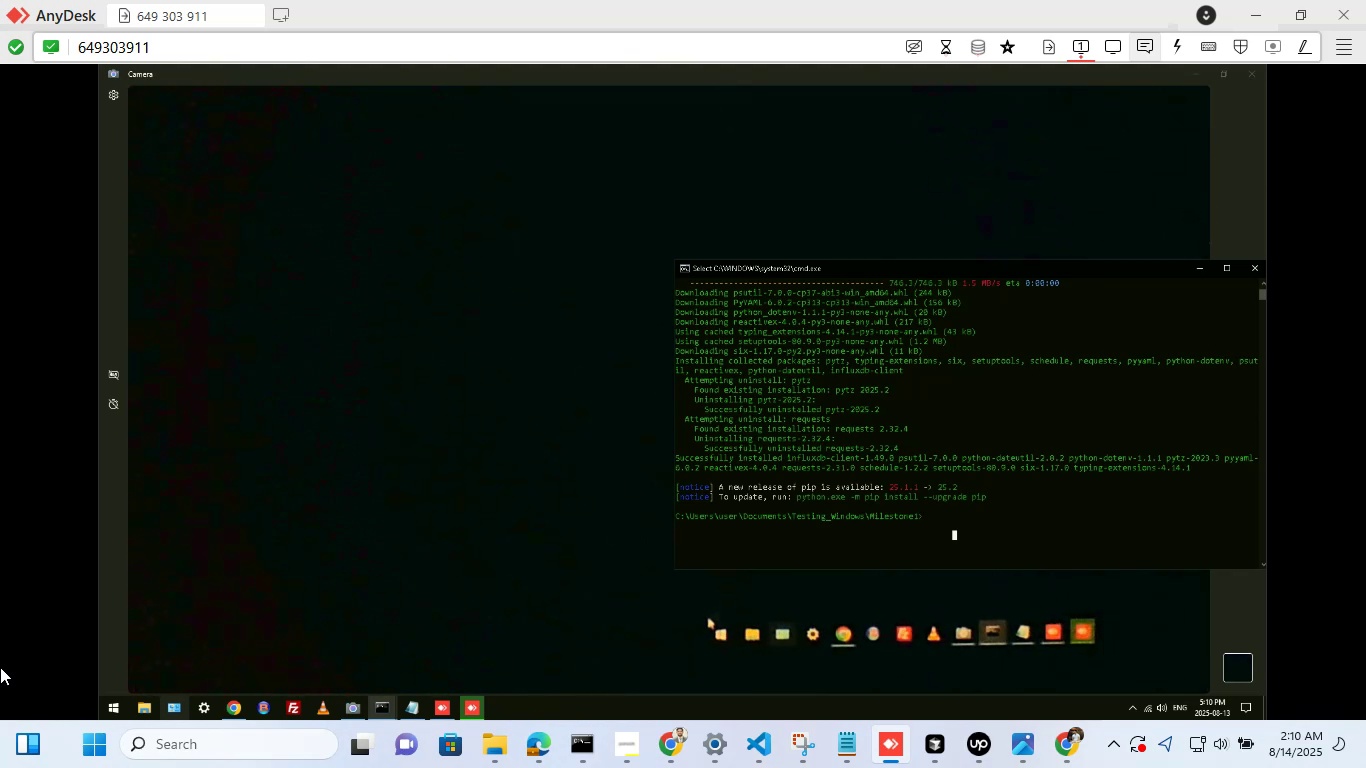 
left_click([957, 511])
 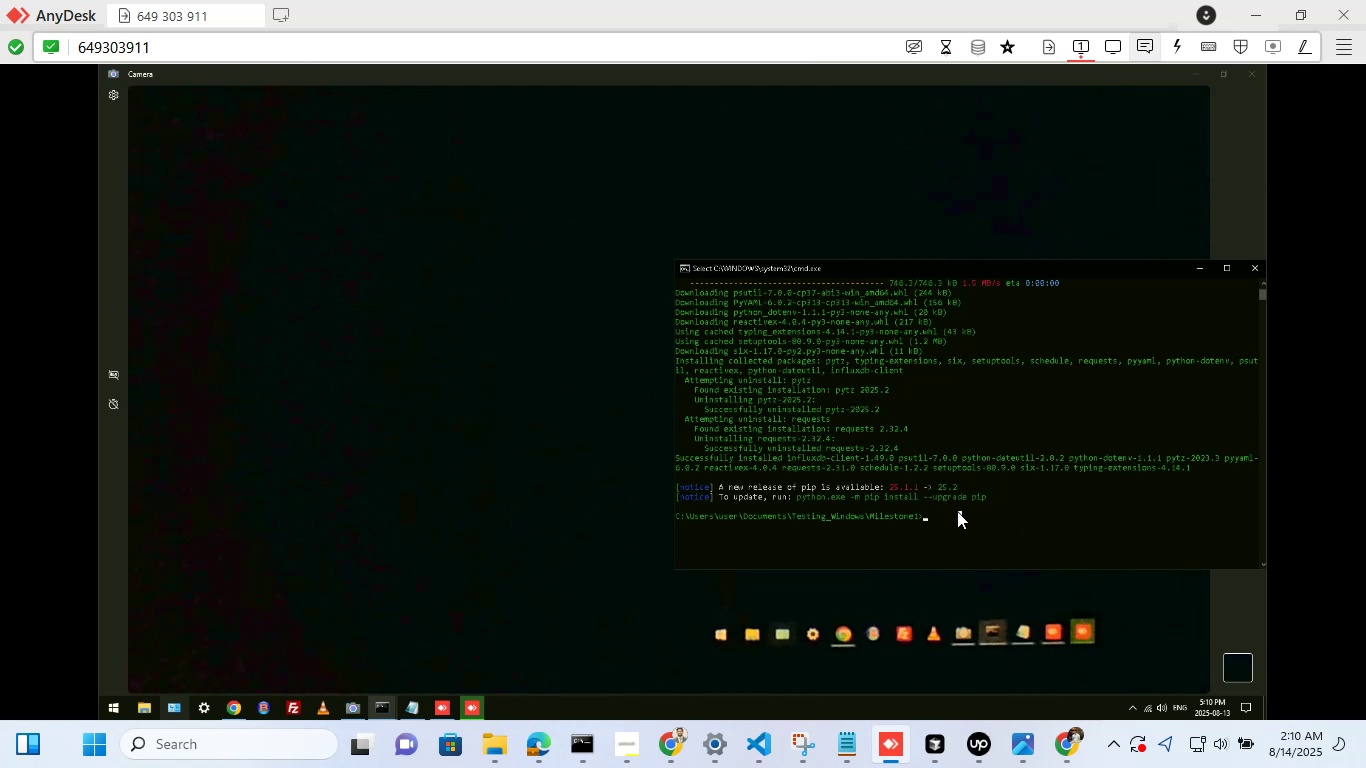 
left_click([957, 511])
 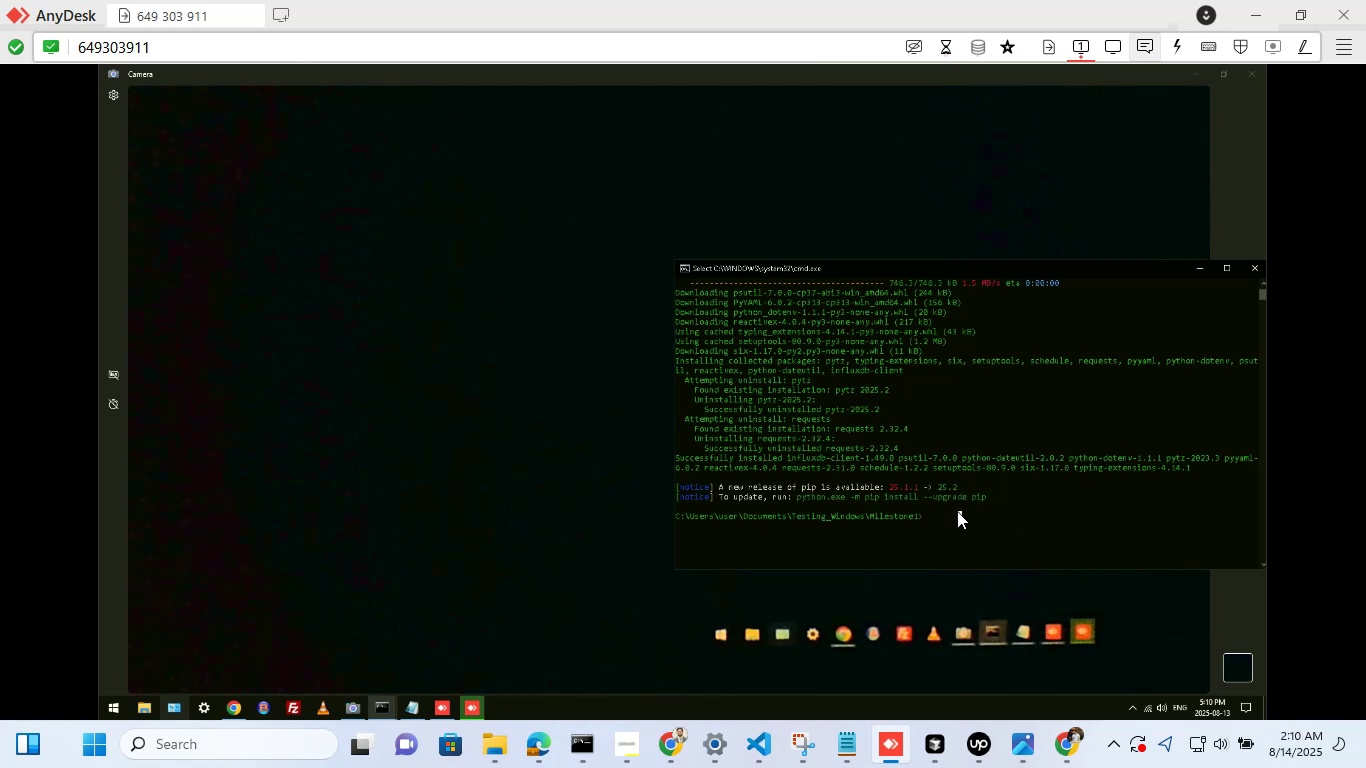 
type(cls)
 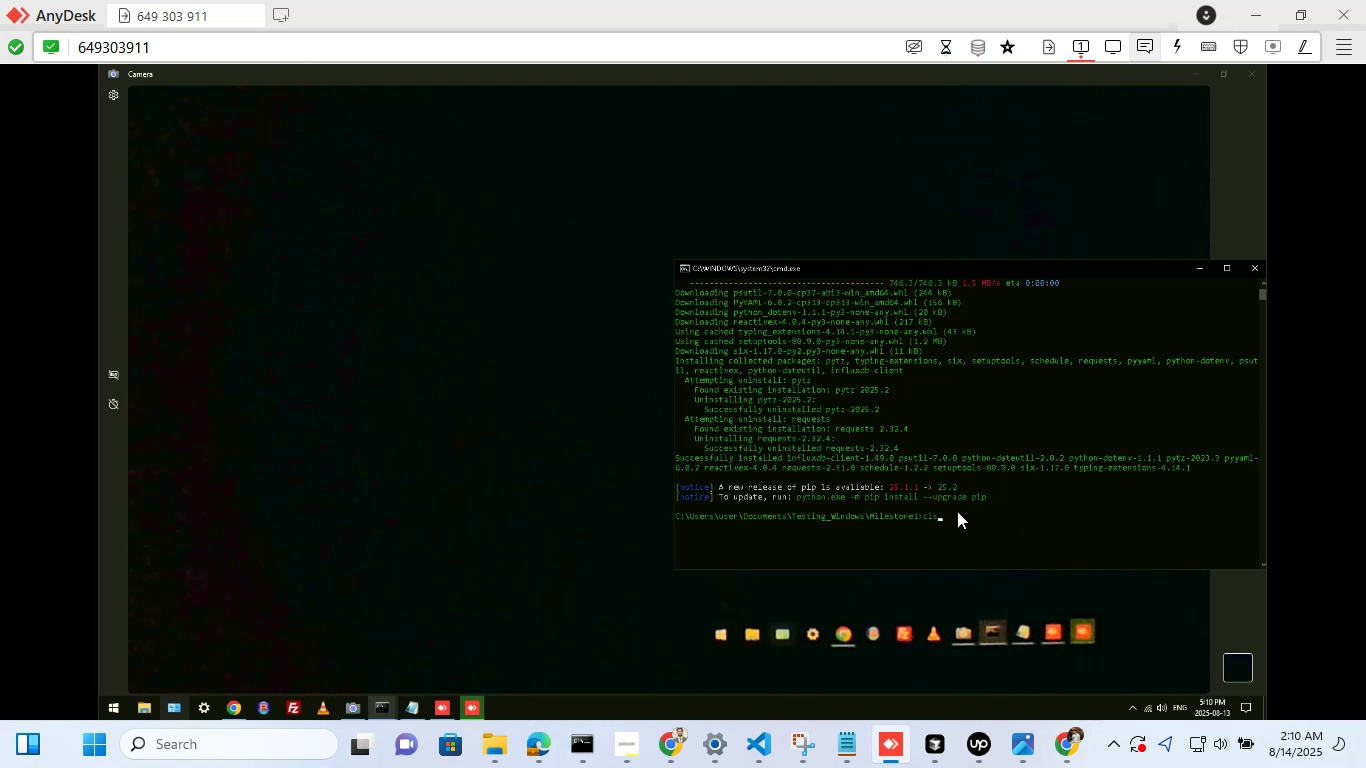 
key(Enter)
 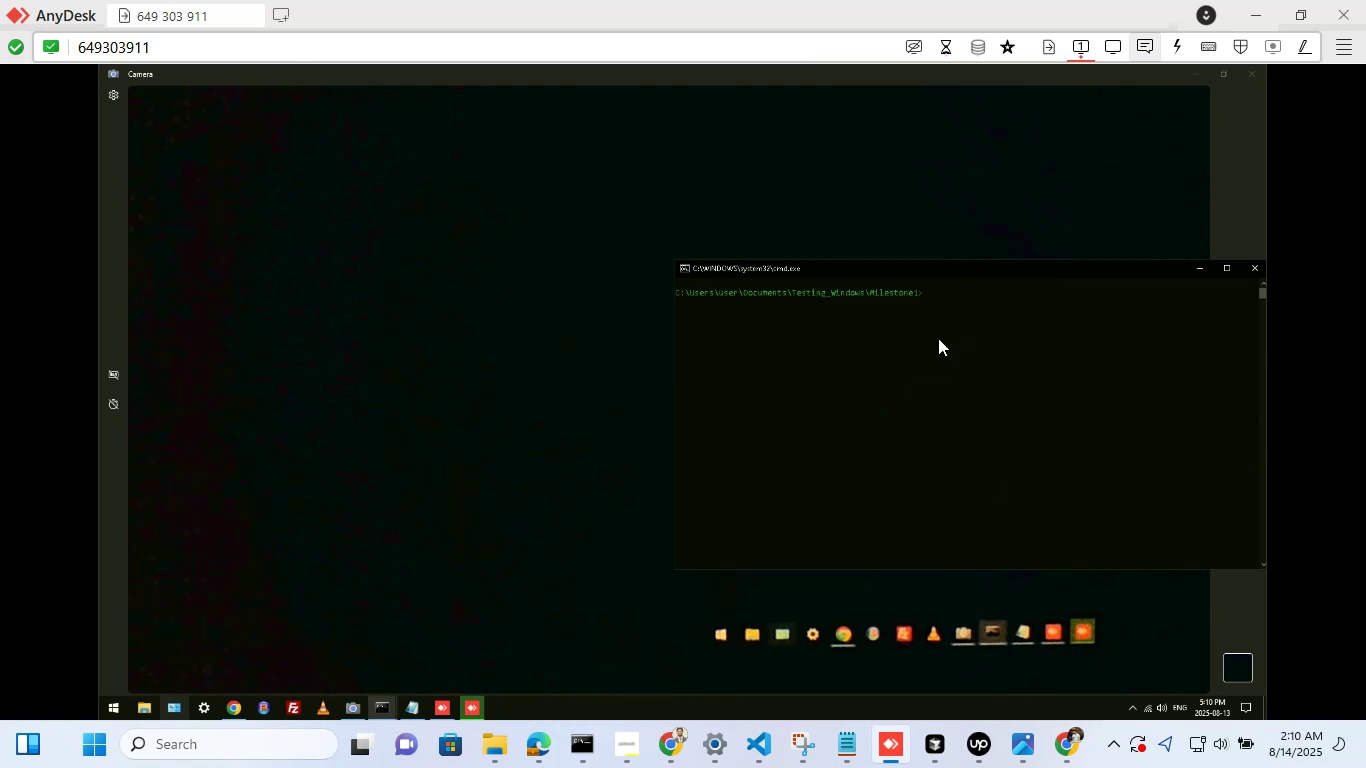 
left_click([947, 316])
 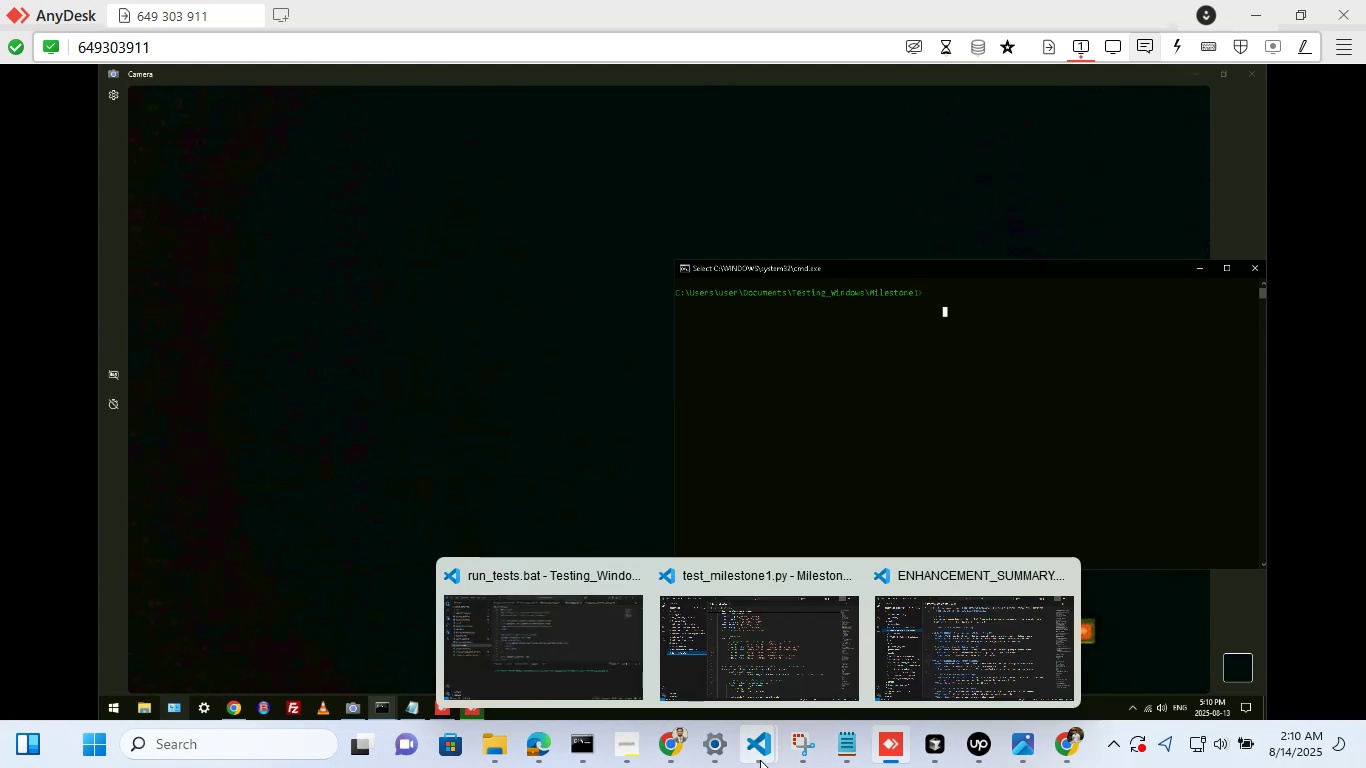 
left_click([740, 620])
 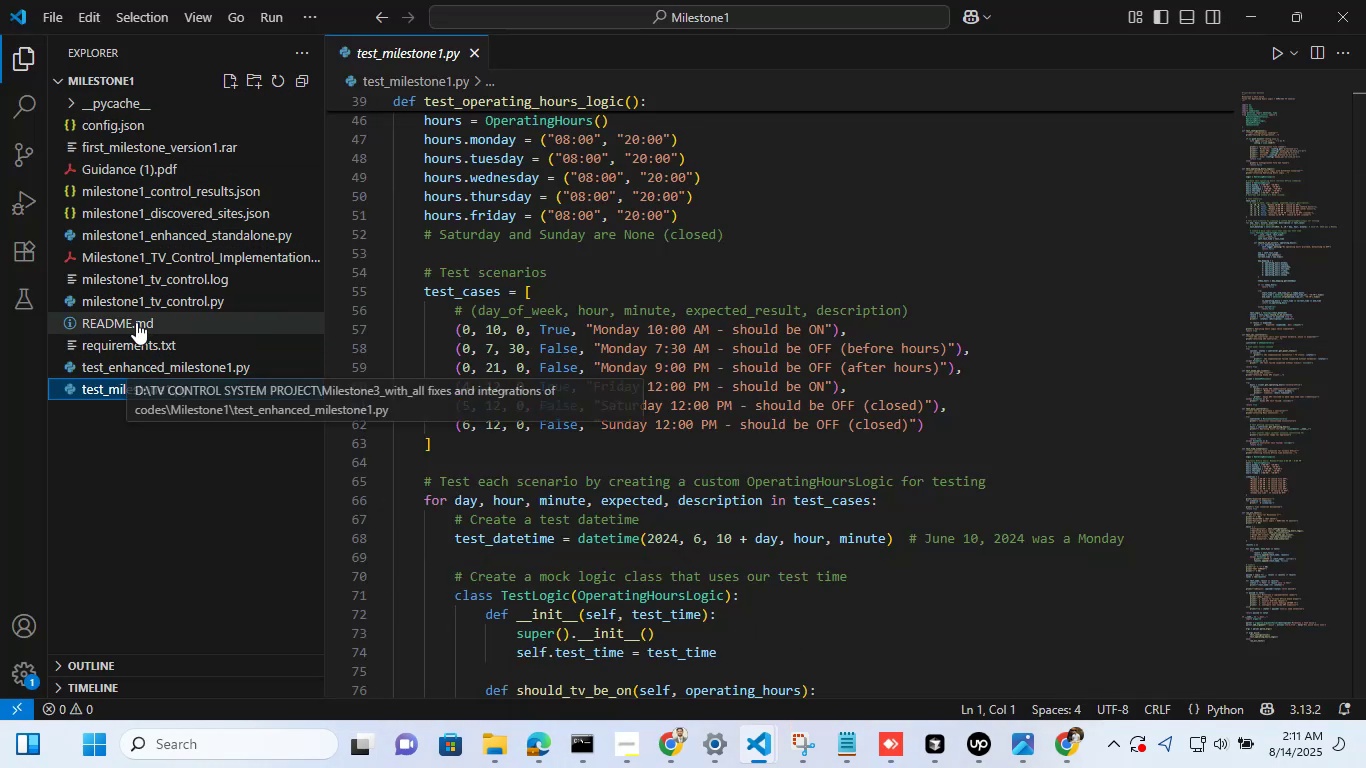 
wait(11.16)
 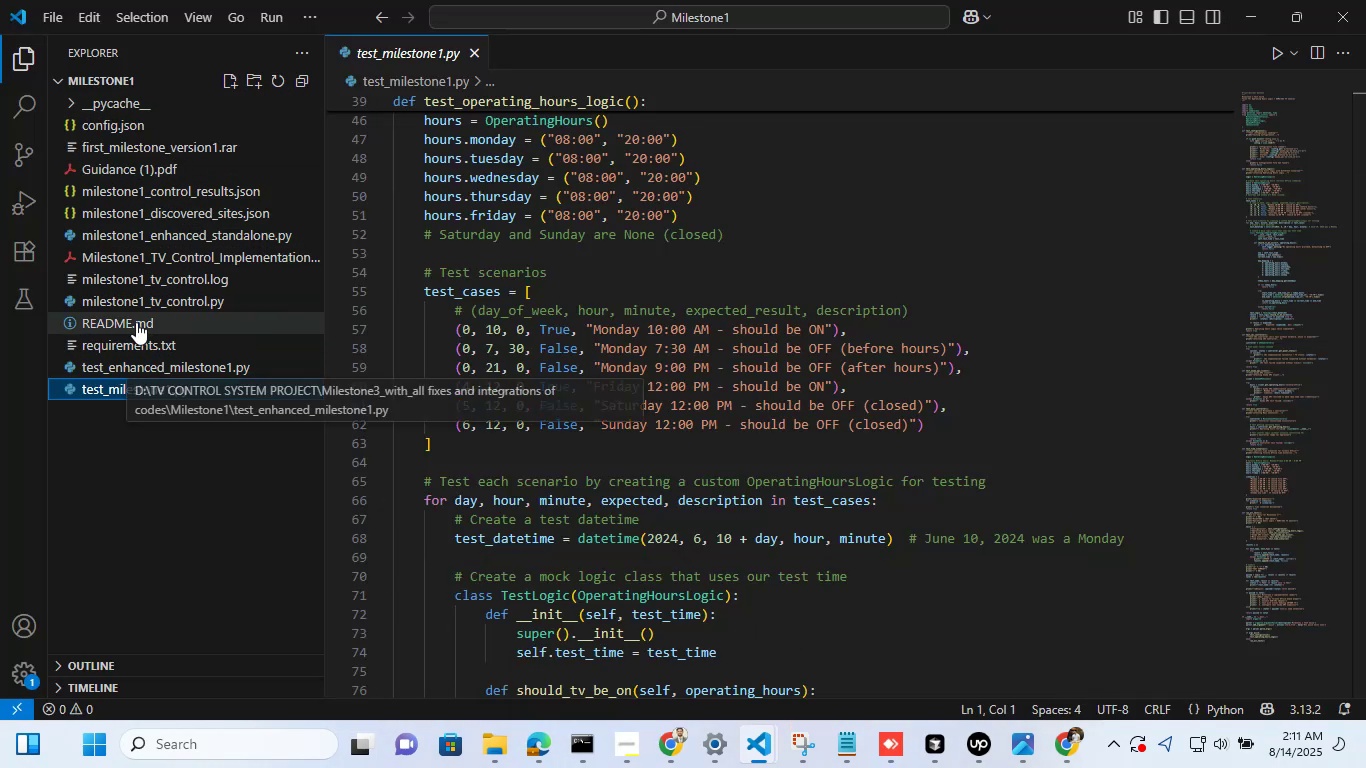 
left_click([153, 299])
 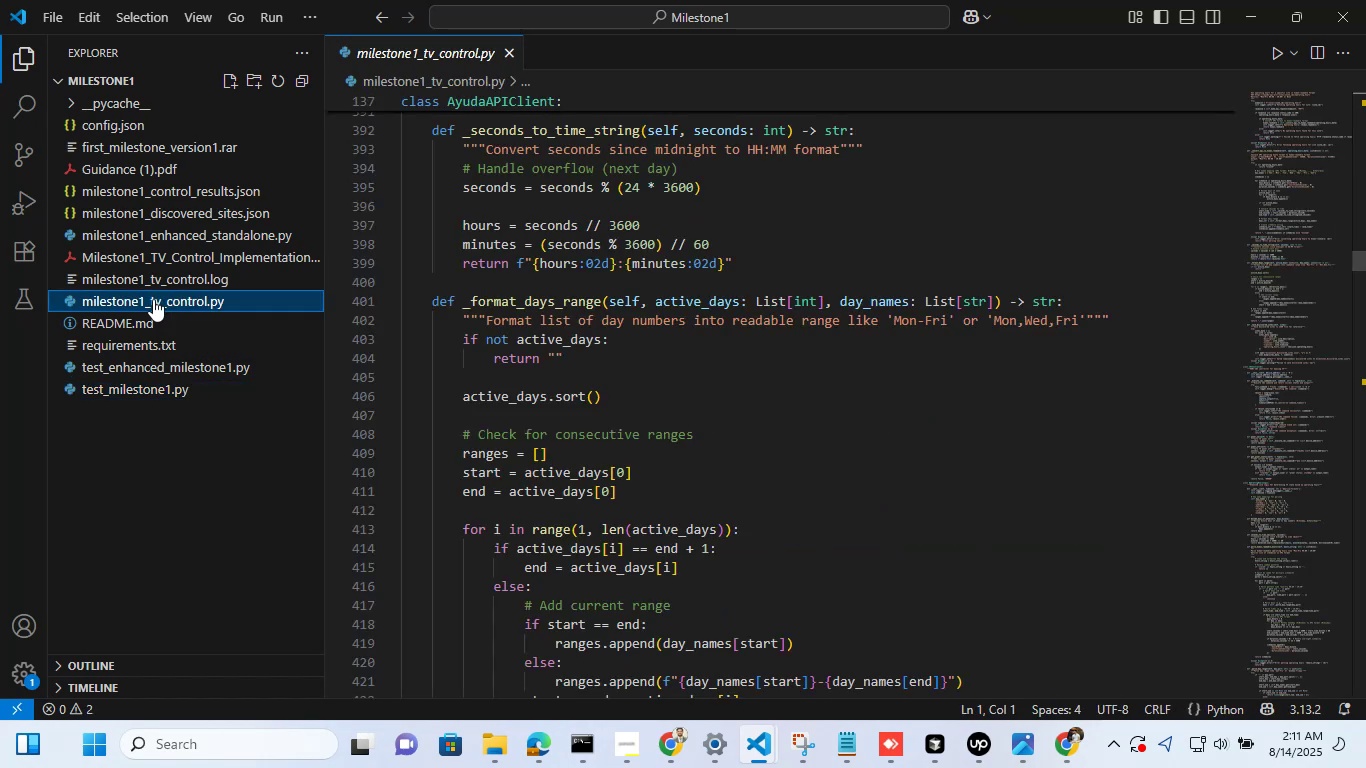 
right_click([153, 299])
 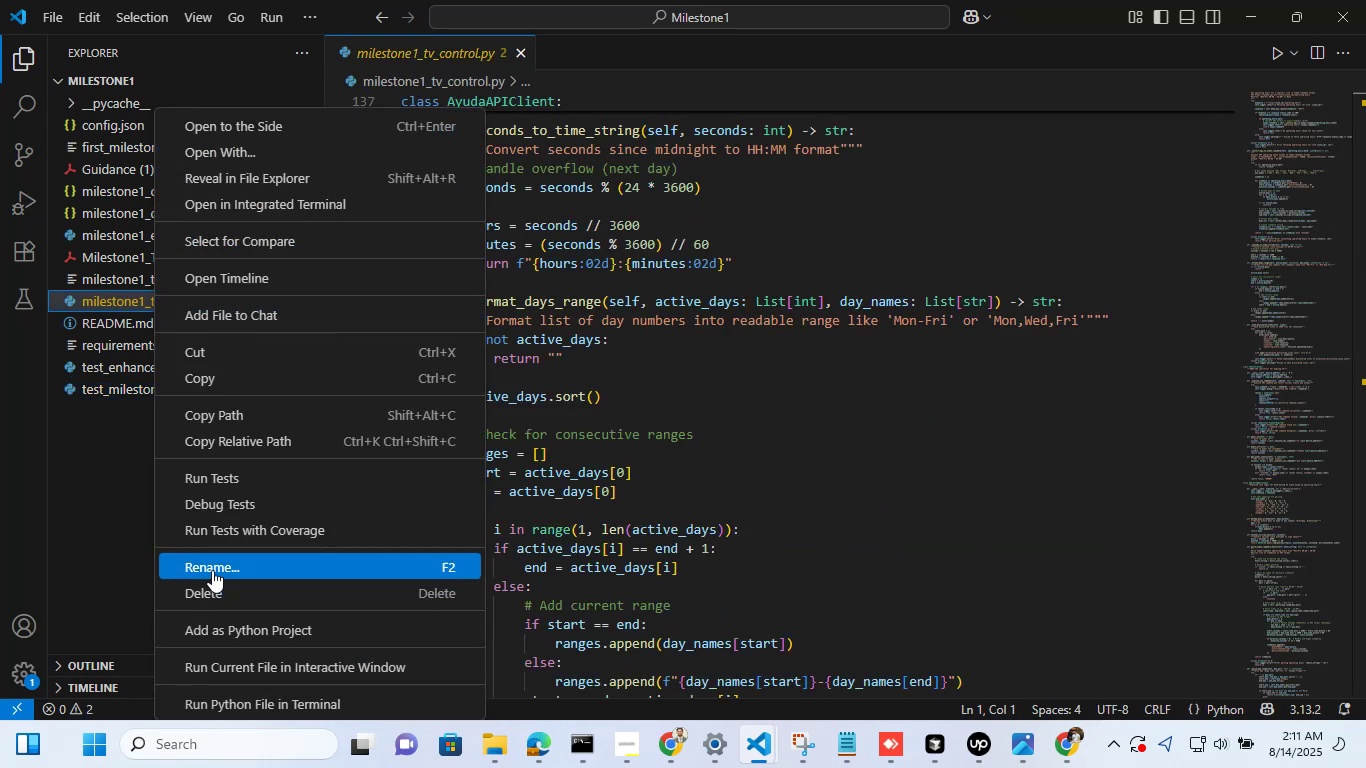 
left_click([214, 569])
 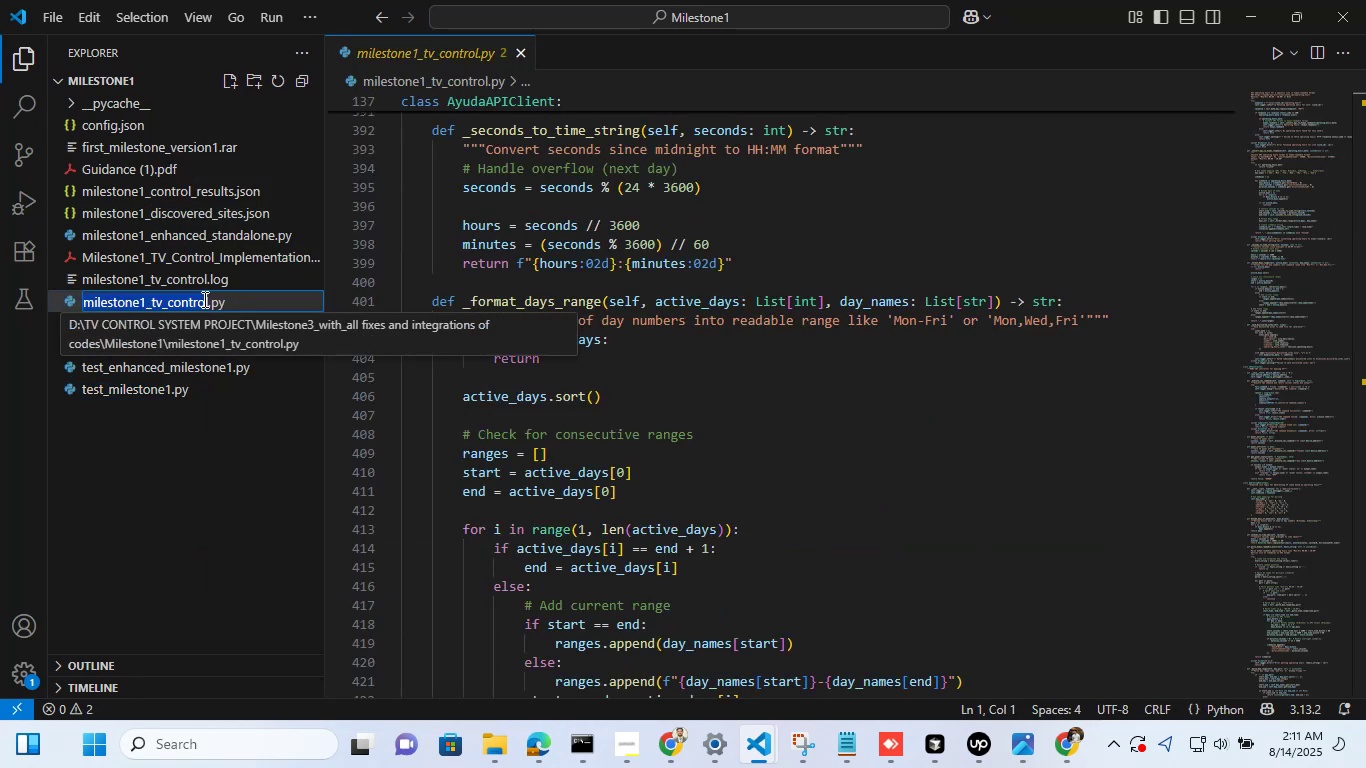 
right_click([203, 298])
 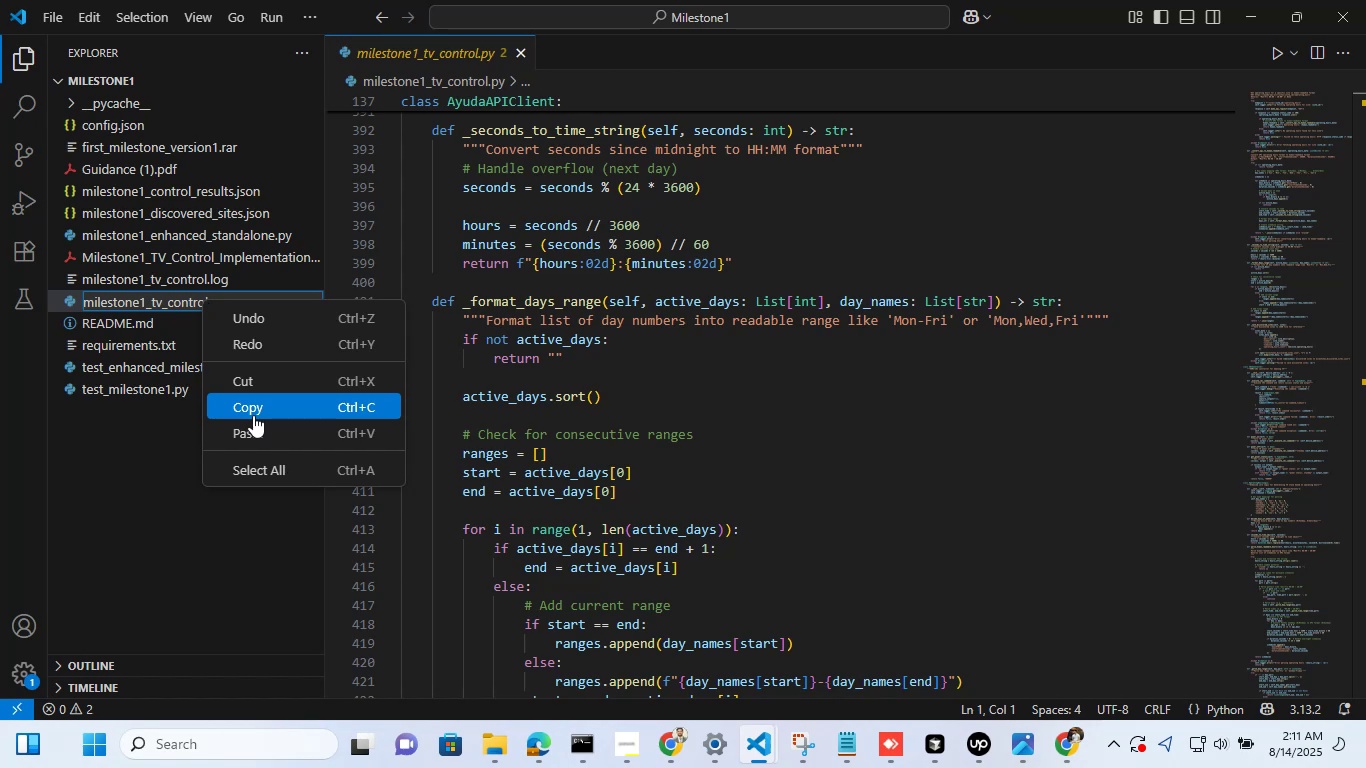 
left_click([253, 411])
 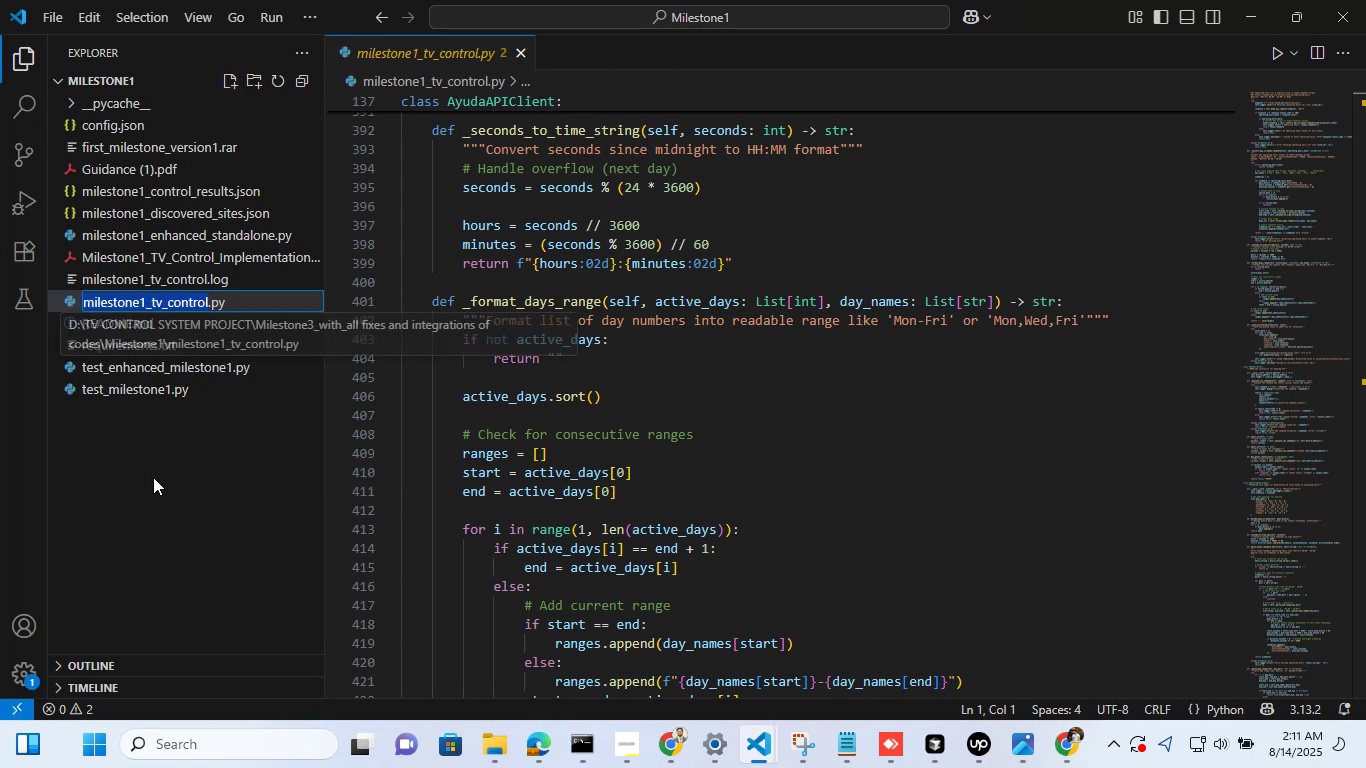 
left_click([153, 477])
 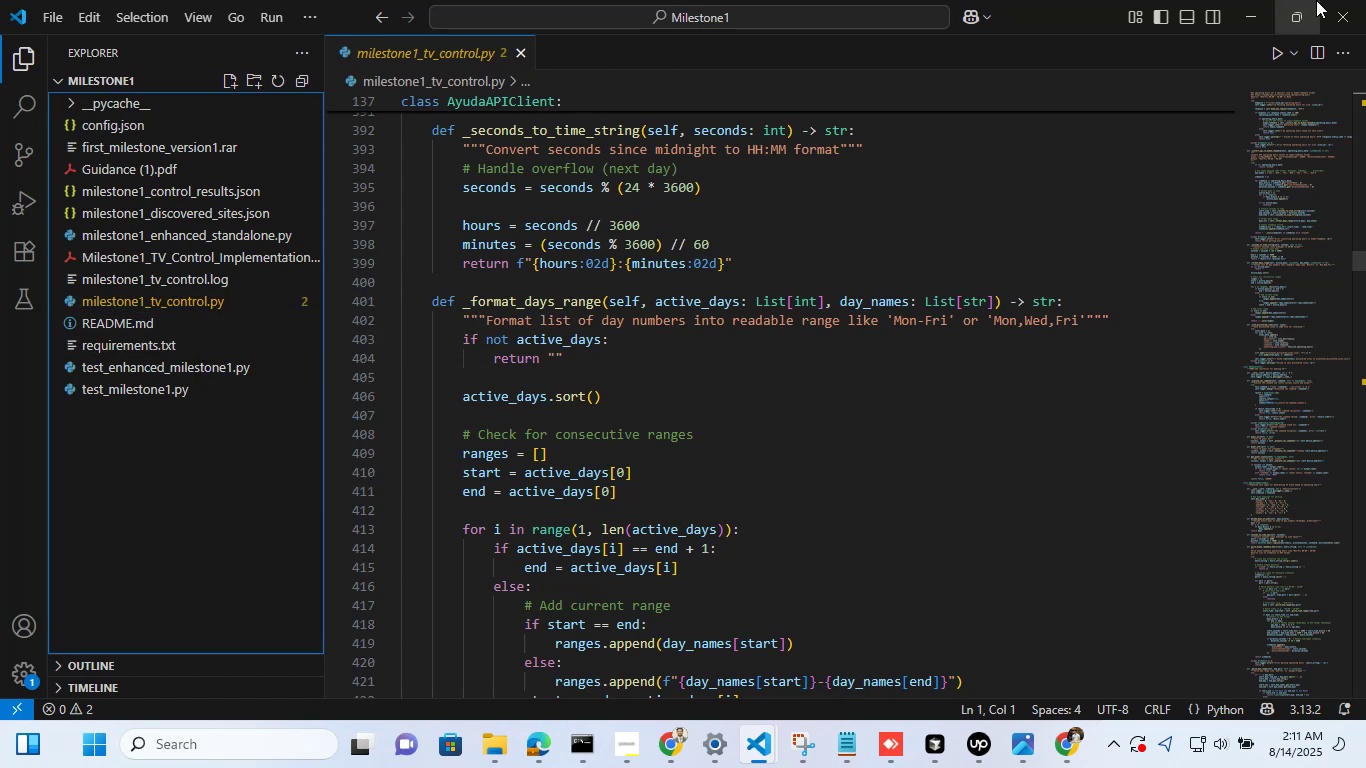 
left_click([1256, 0])
 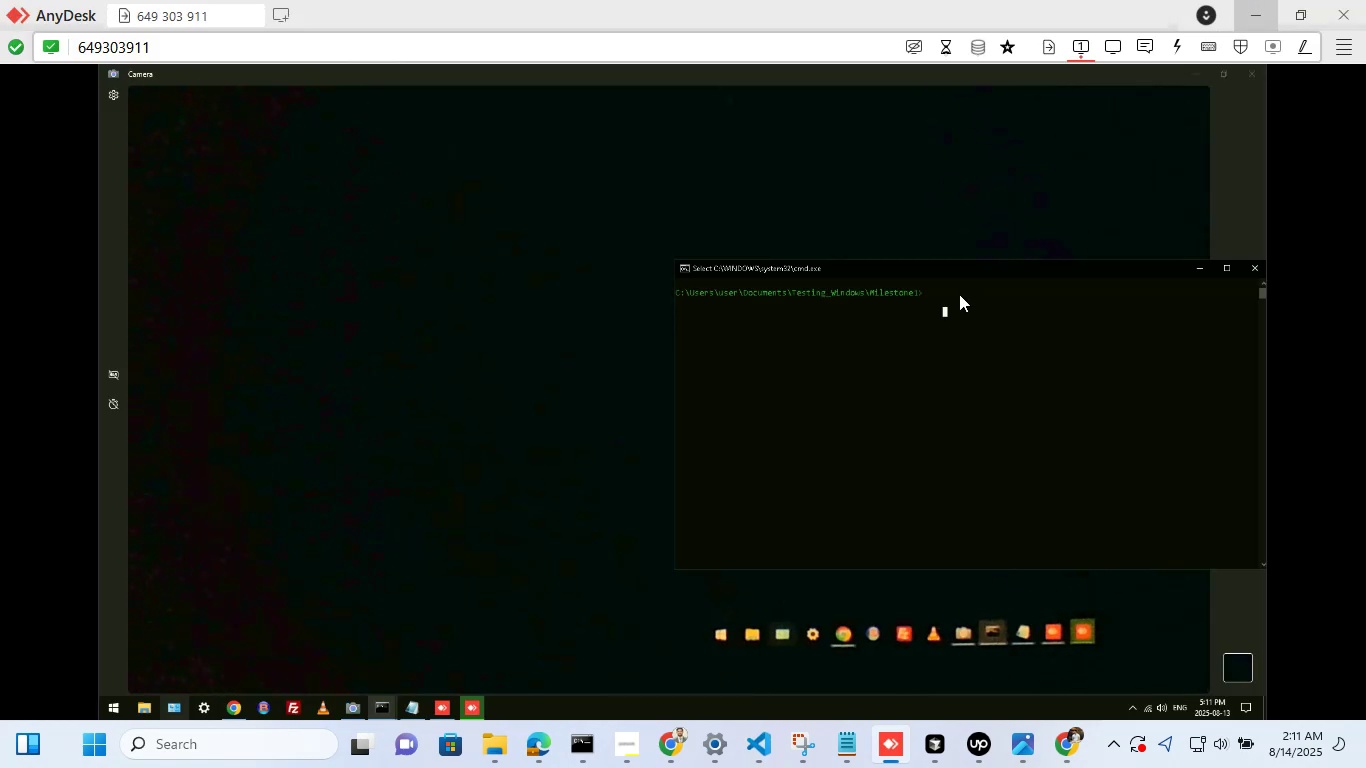 
left_click([959, 294])
 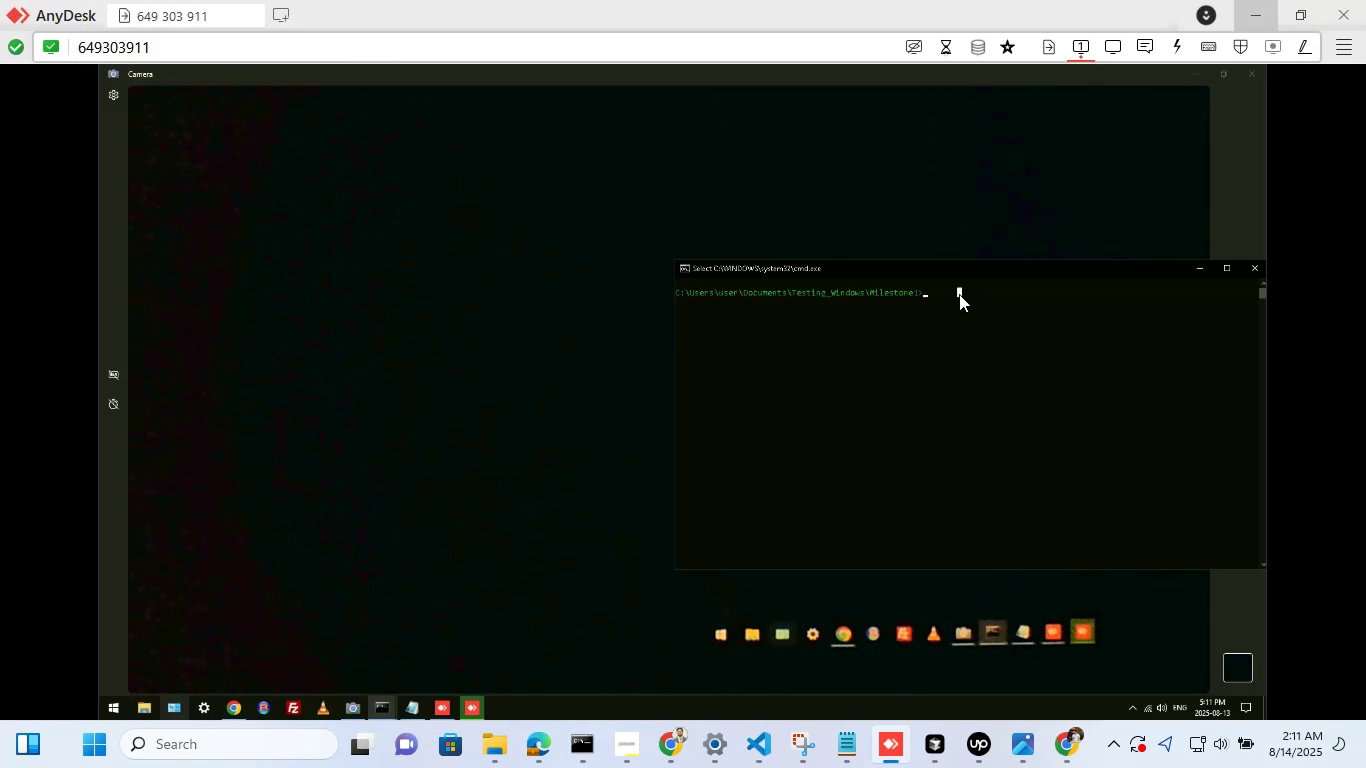 
type(python )
 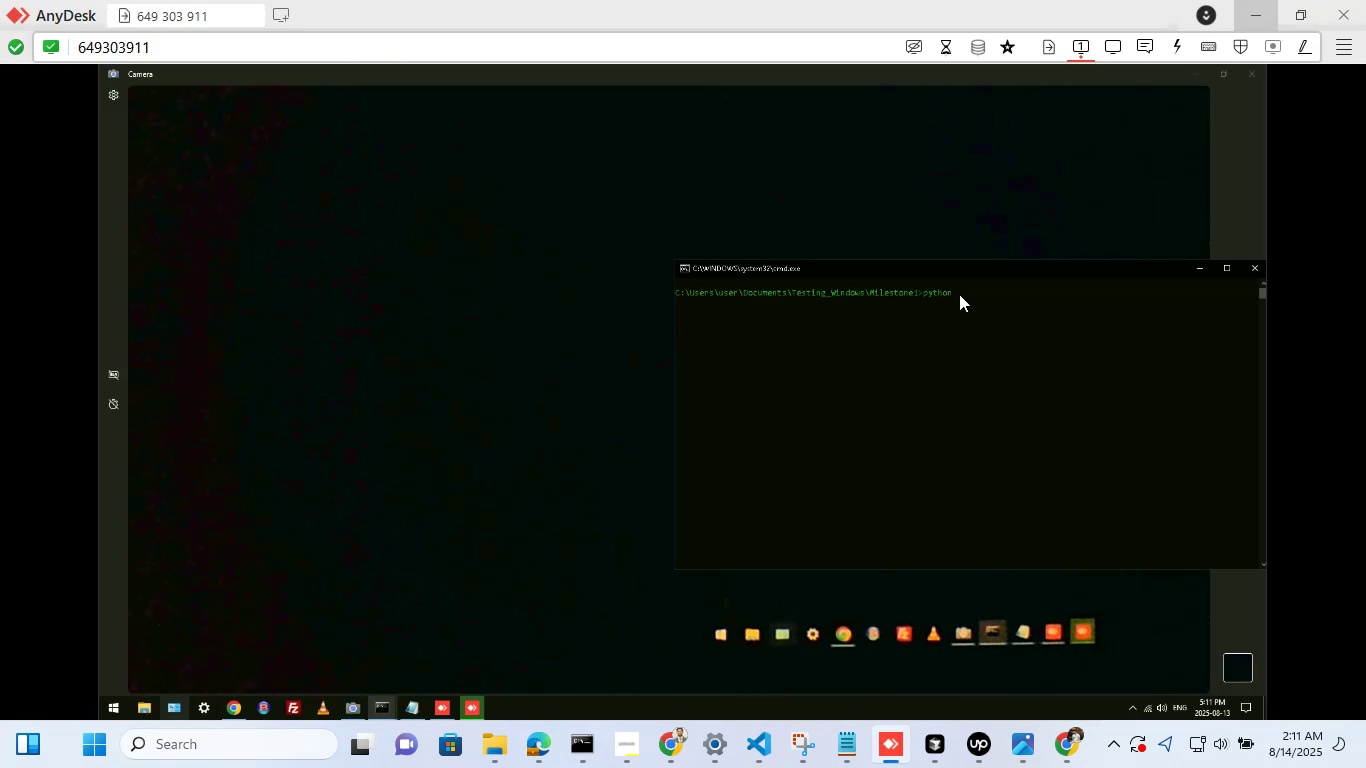 
right_click([959, 294])
 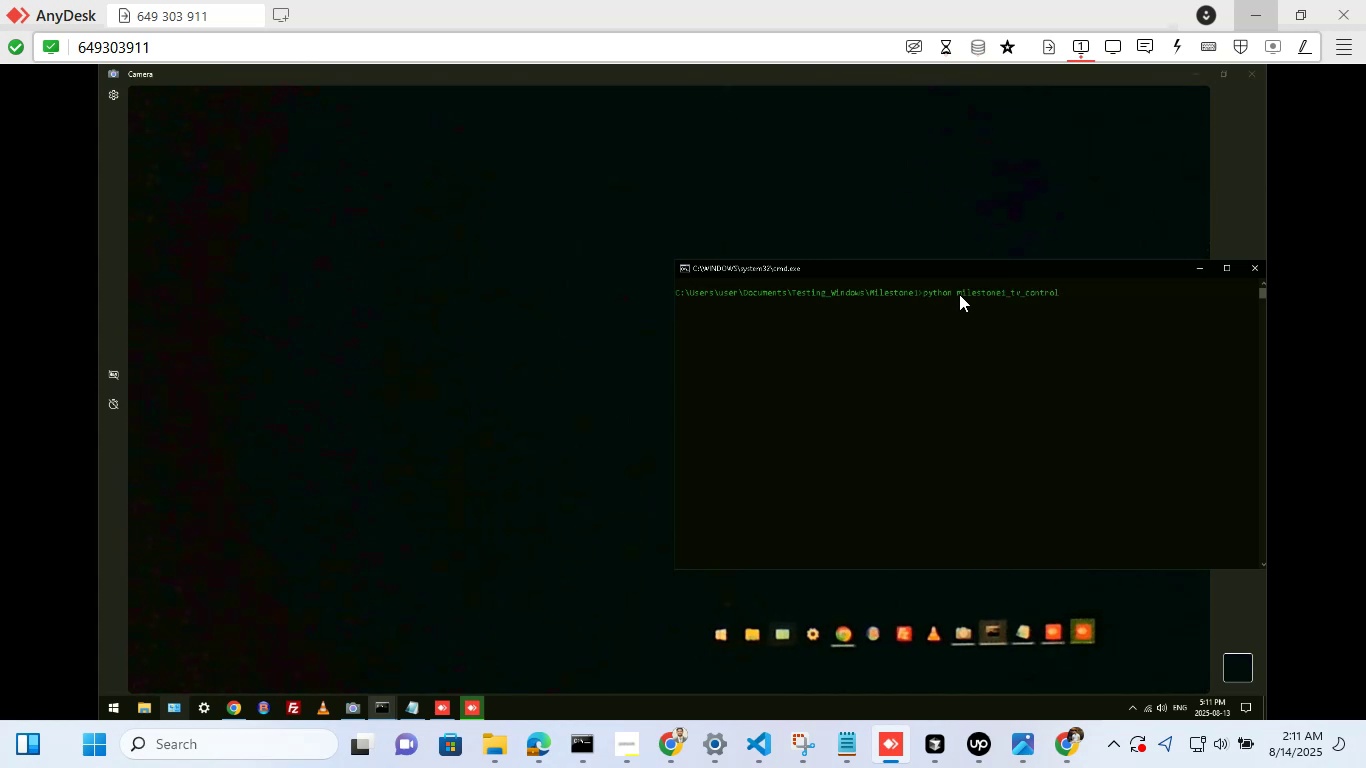 
type(.o)
key(Backspace)
type(py)
 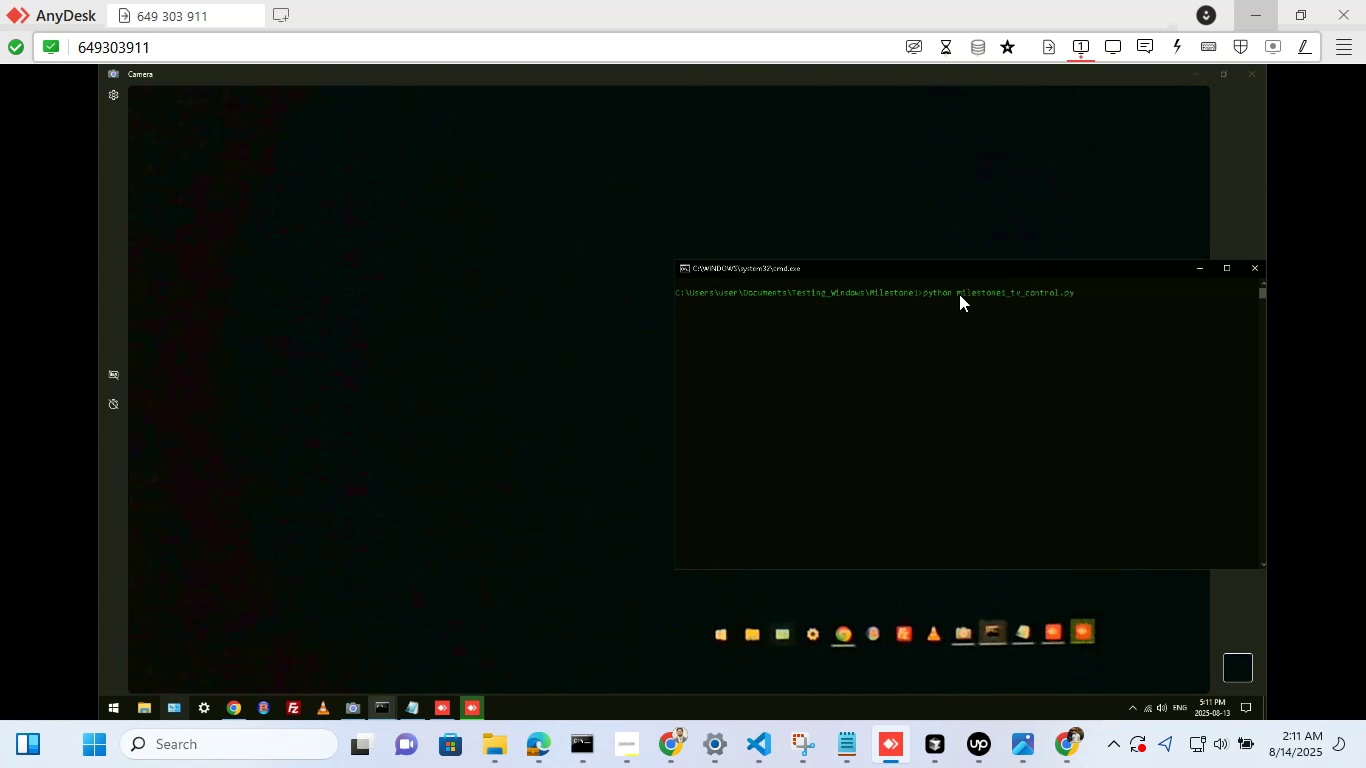 
key(Enter)
 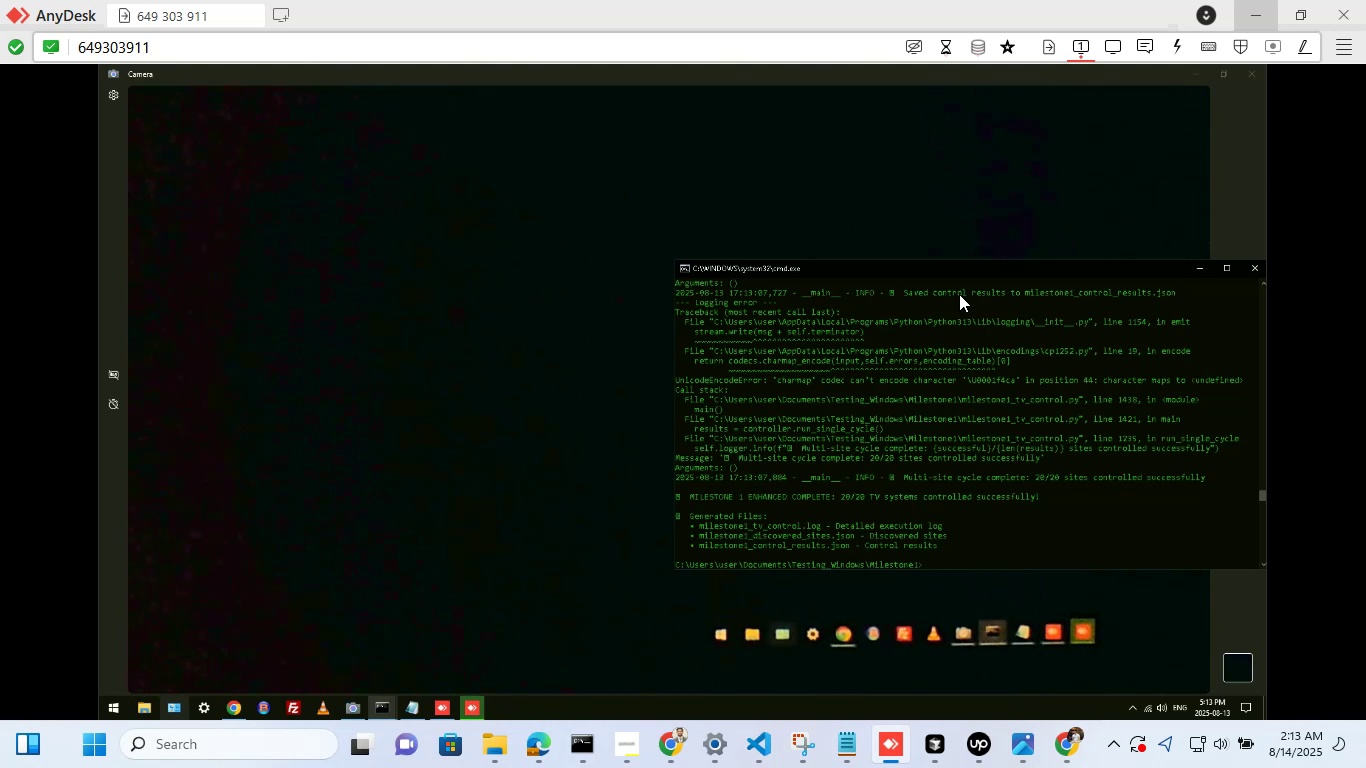 
wait(111.56)
 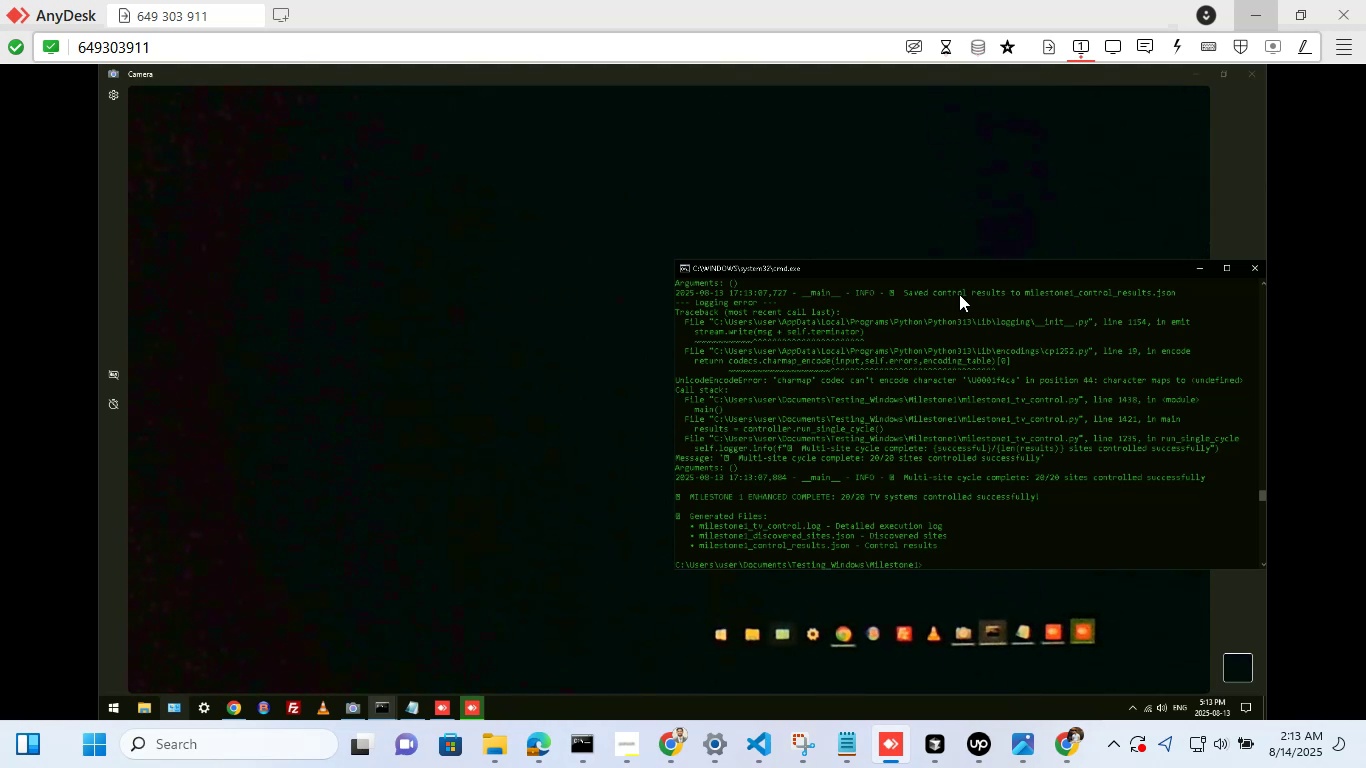 
scroll: coordinate [935, 434], scroll_direction: down, amount: 1.0
 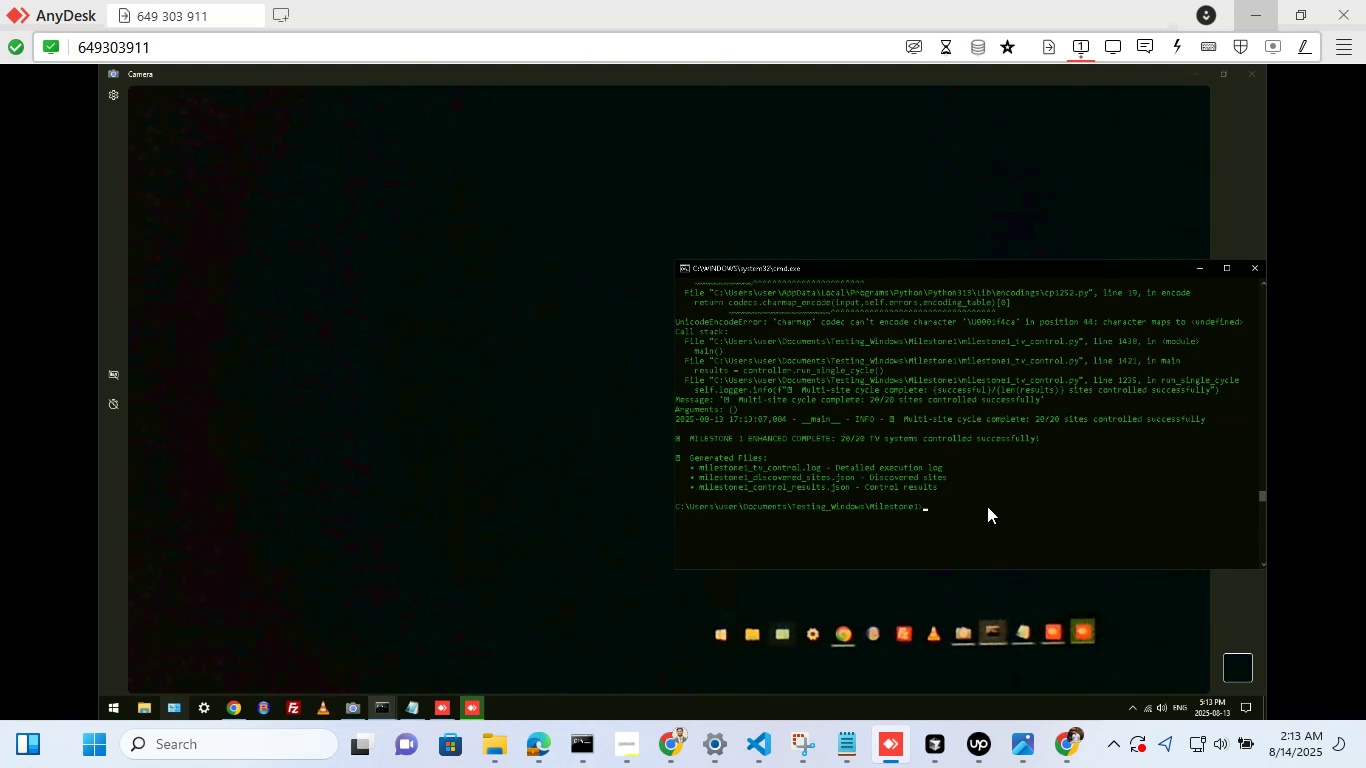 
wait(6.28)
 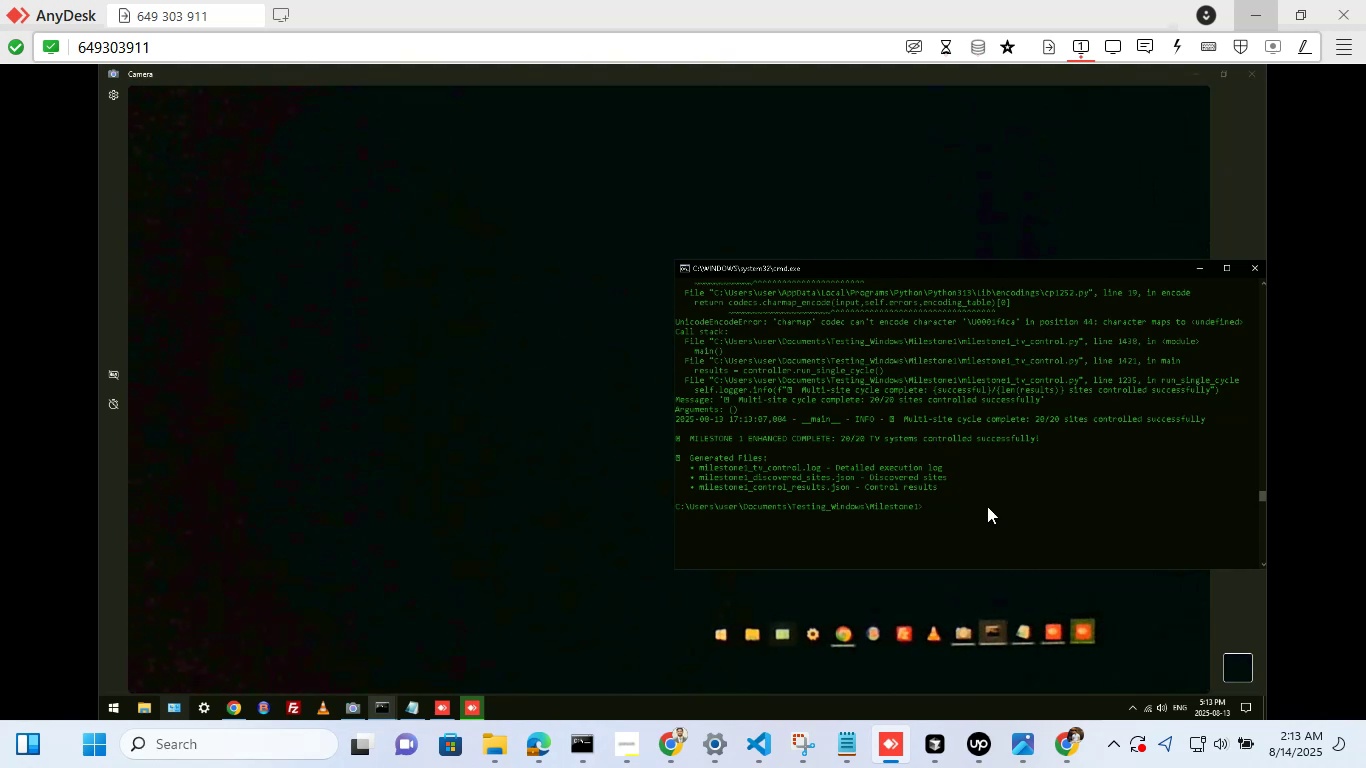 
left_click([1048, 51])
 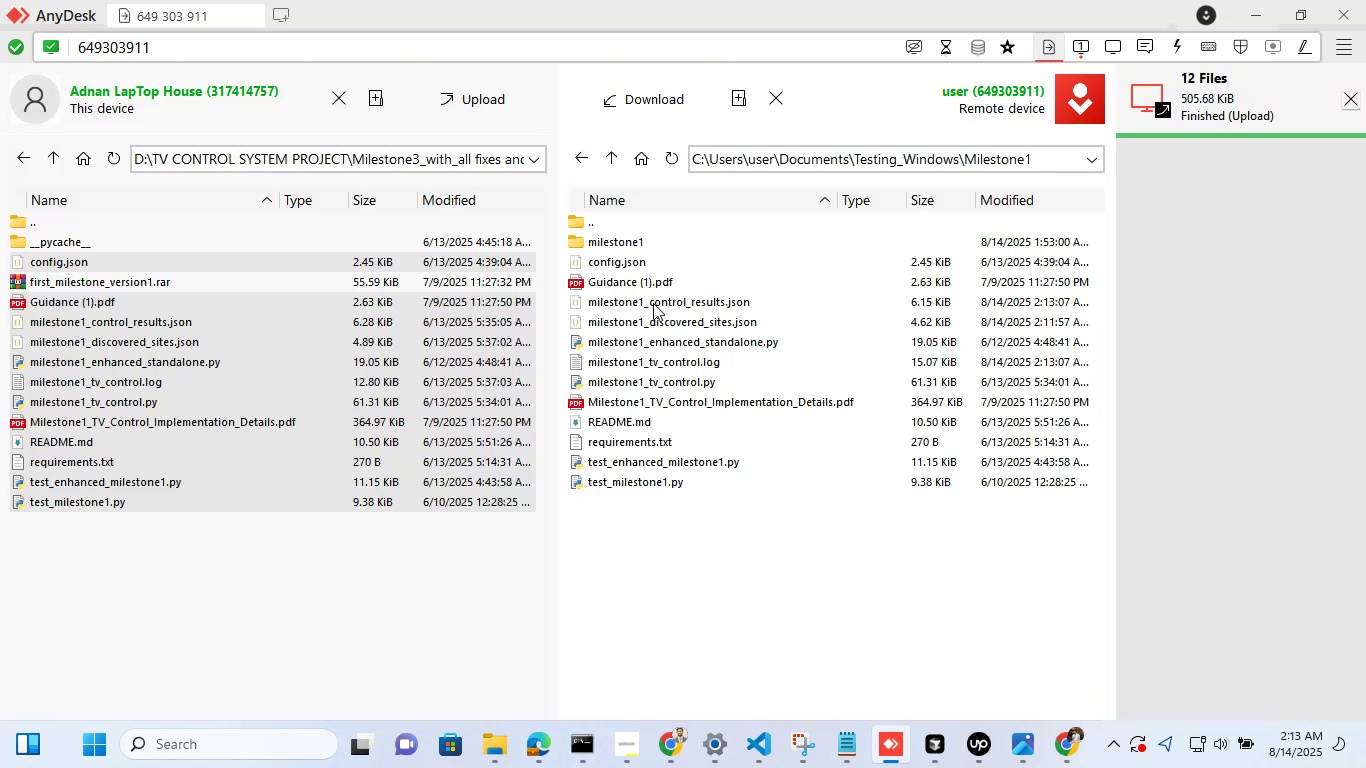 
wait(5.88)
 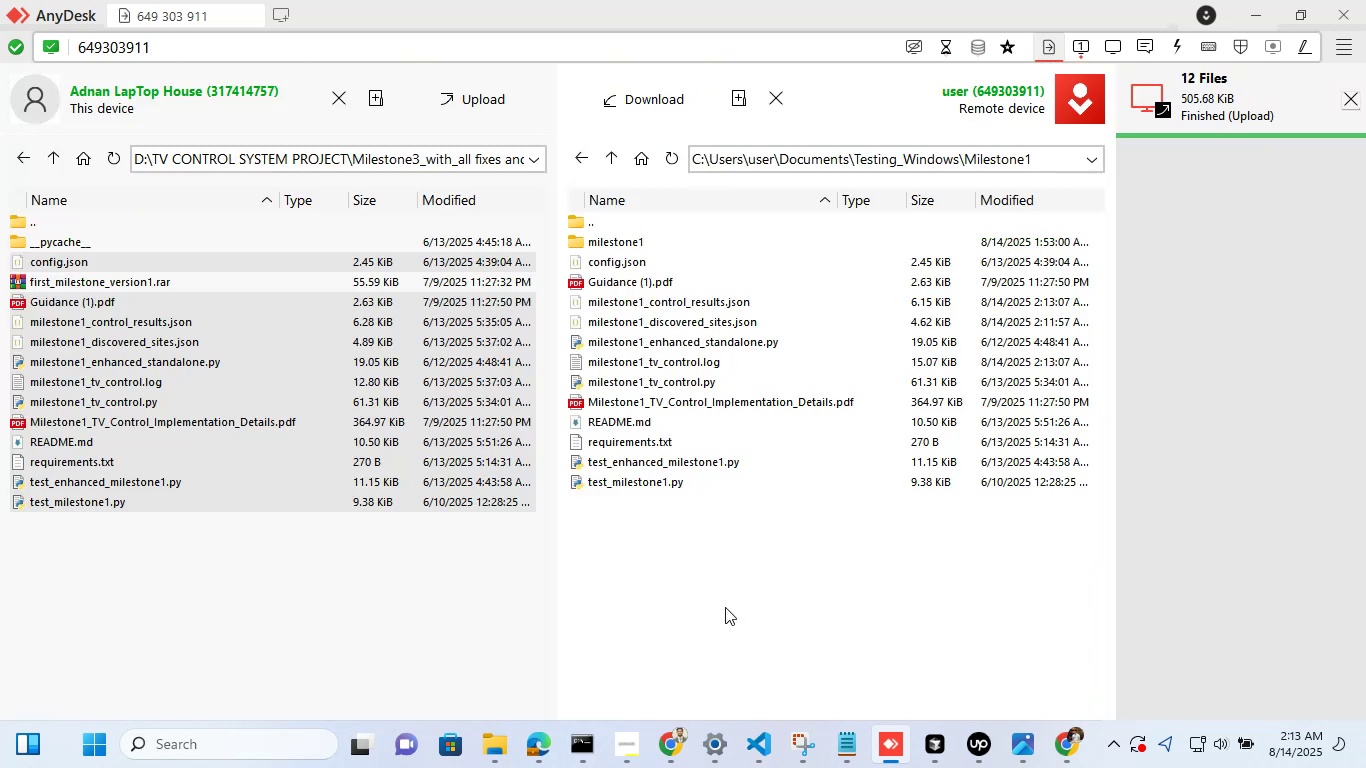 
left_click([1060, 155])
 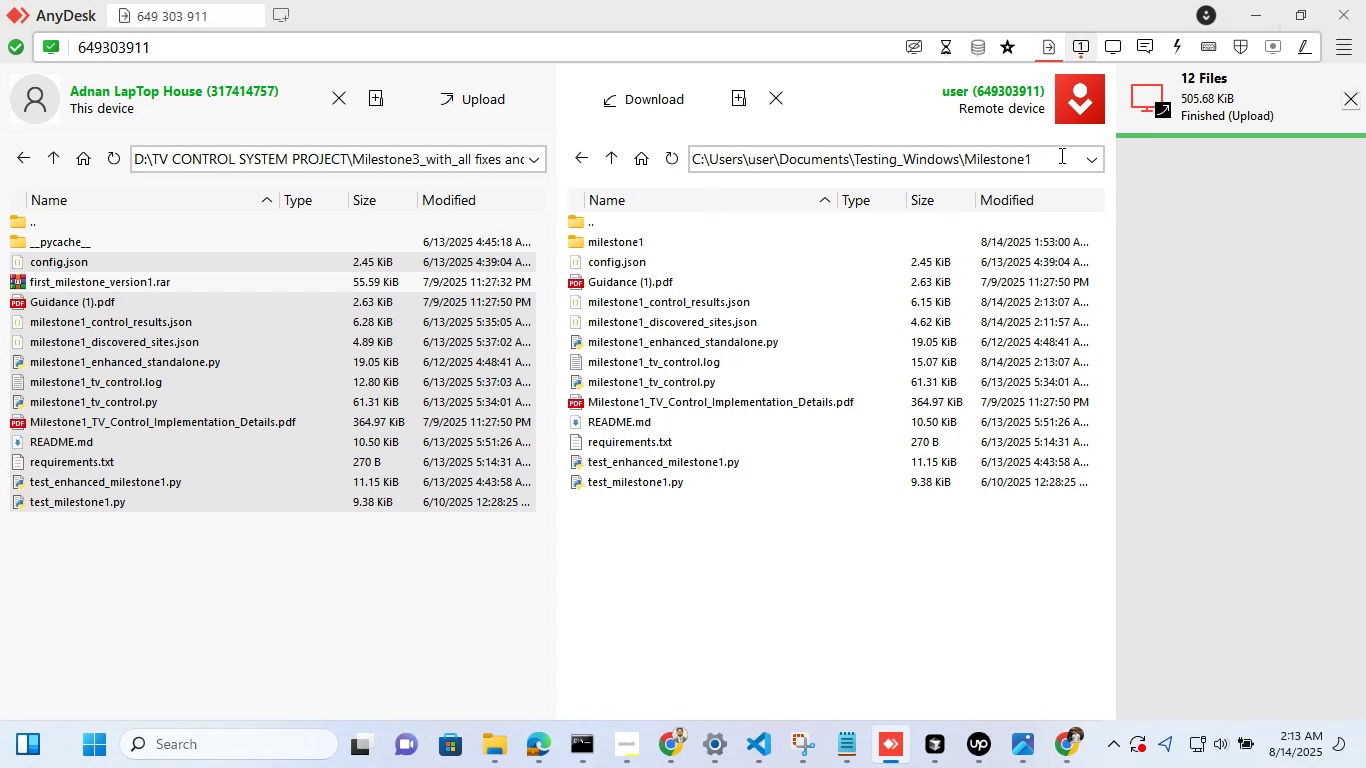 
key(Control+A)
 